 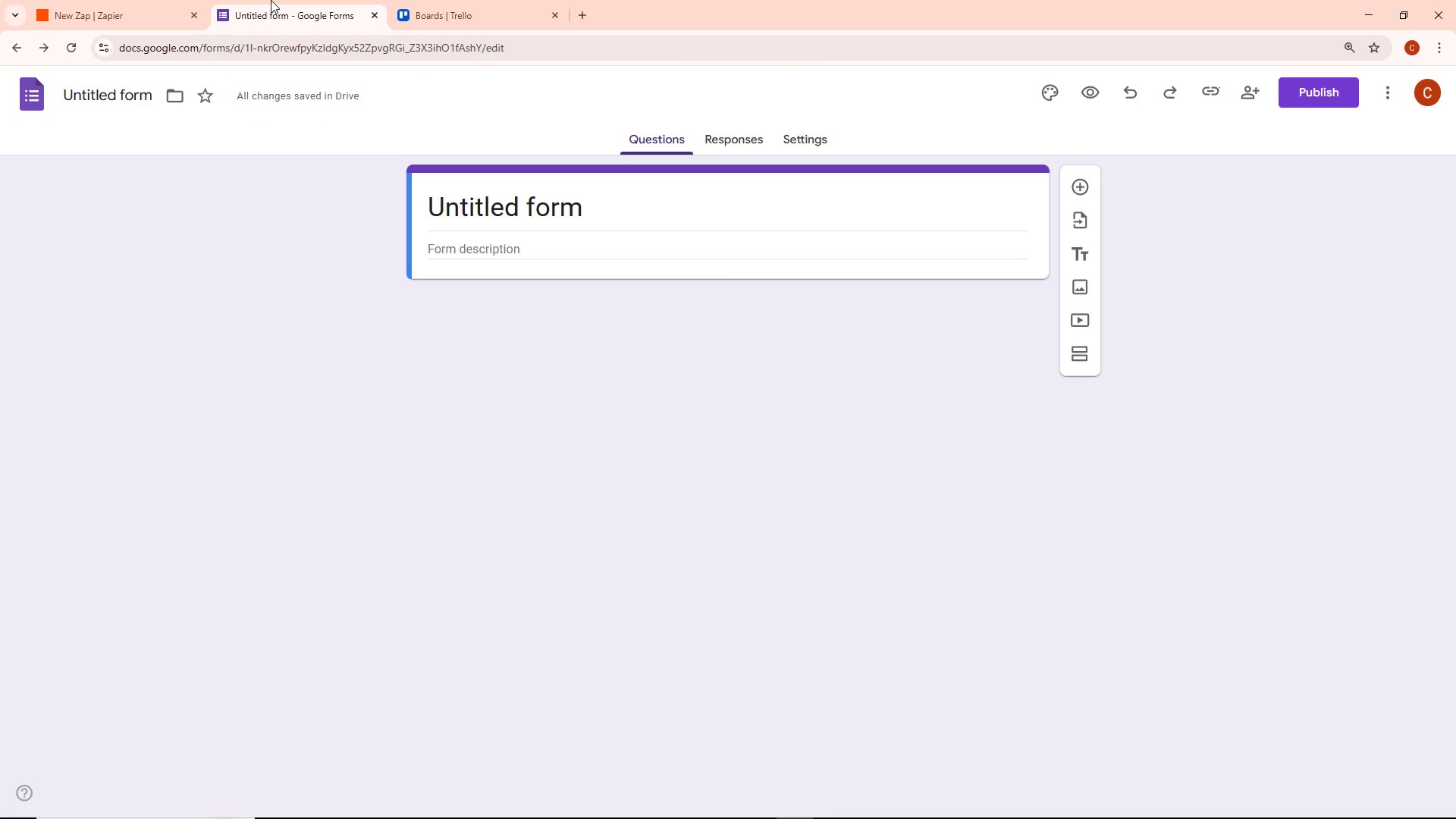 
double_click([149, 0])
 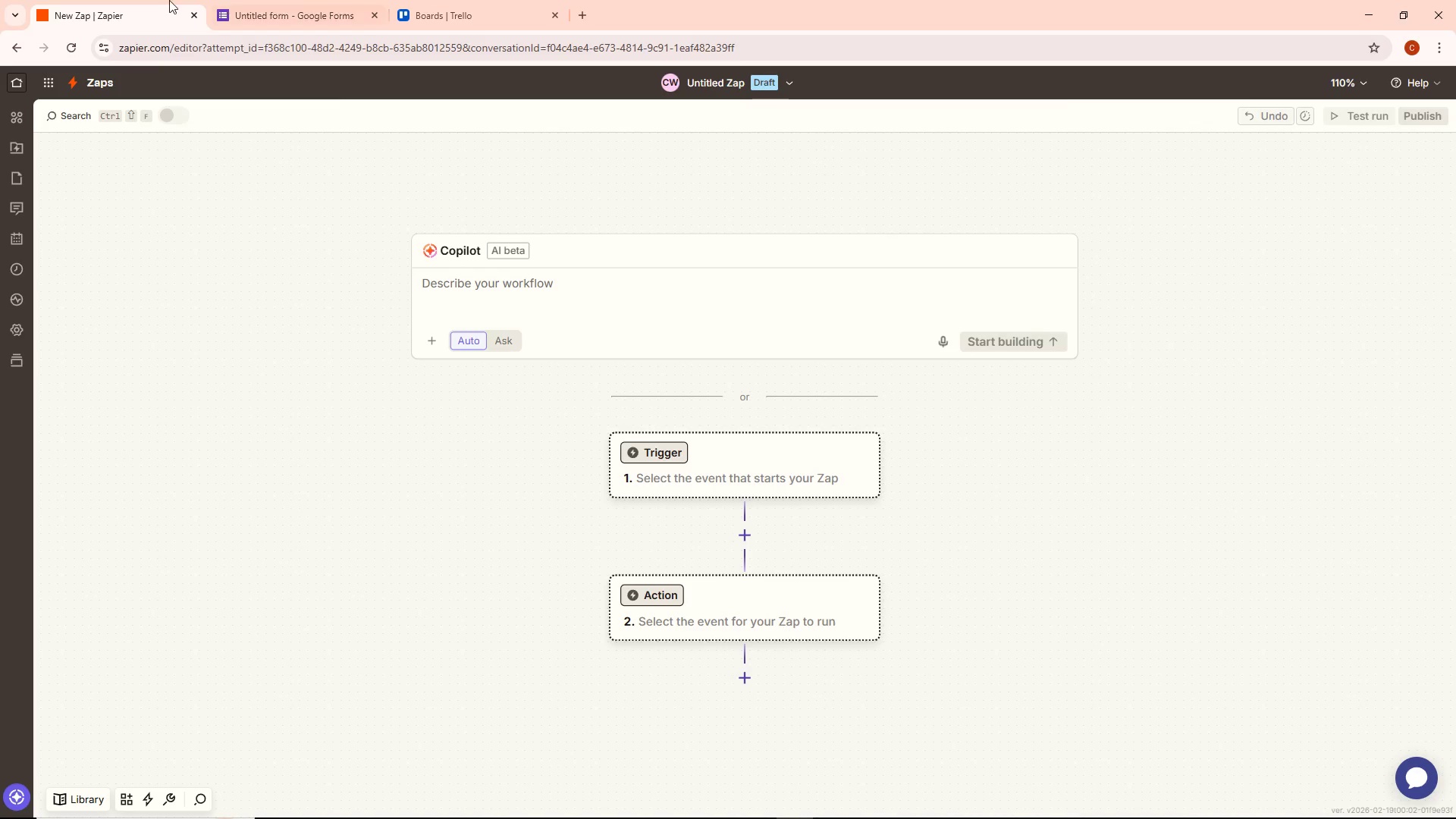 
left_click([271, 7])
 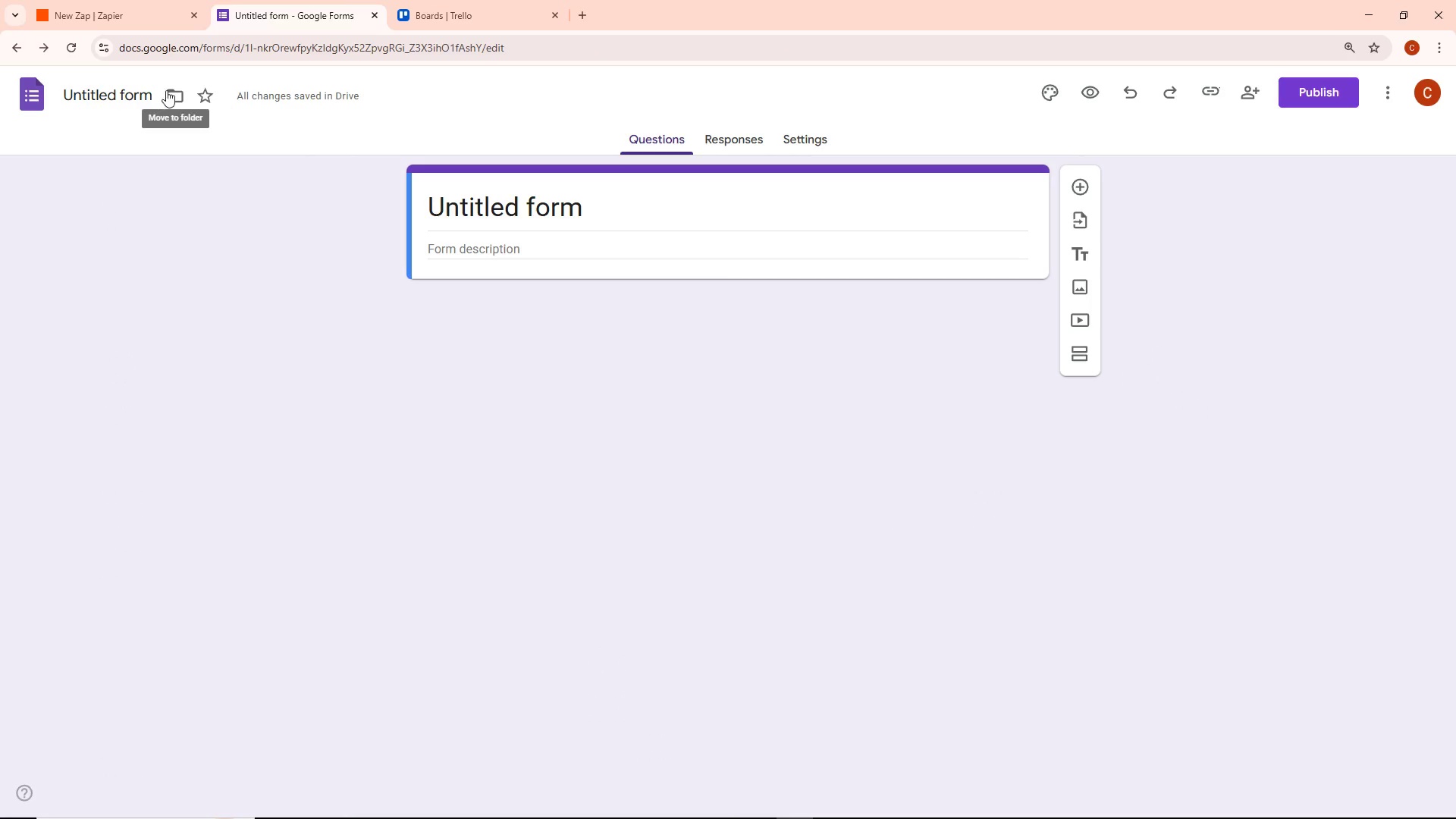 
left_click([133, 88])
 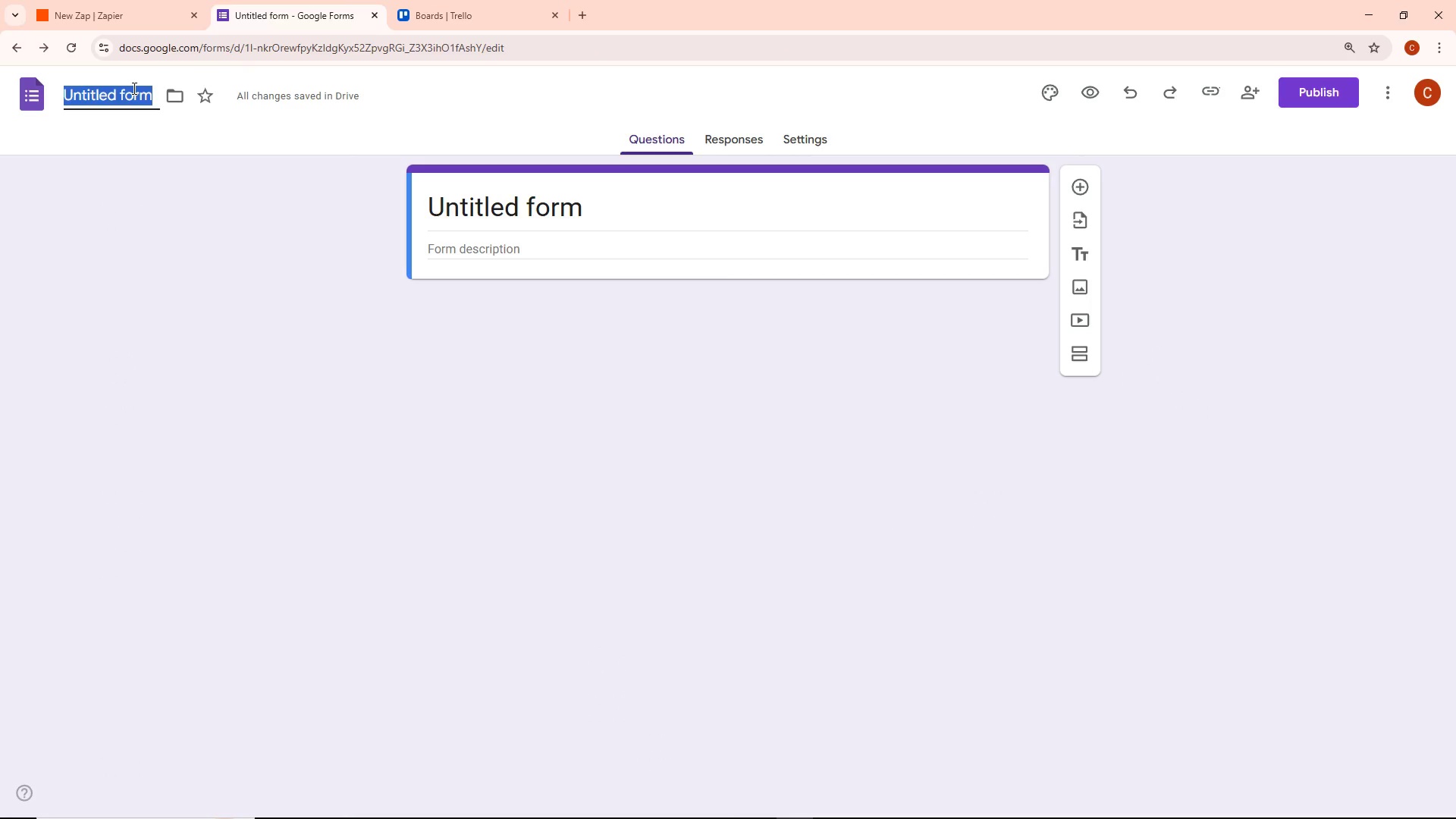 
key(Backspace)
 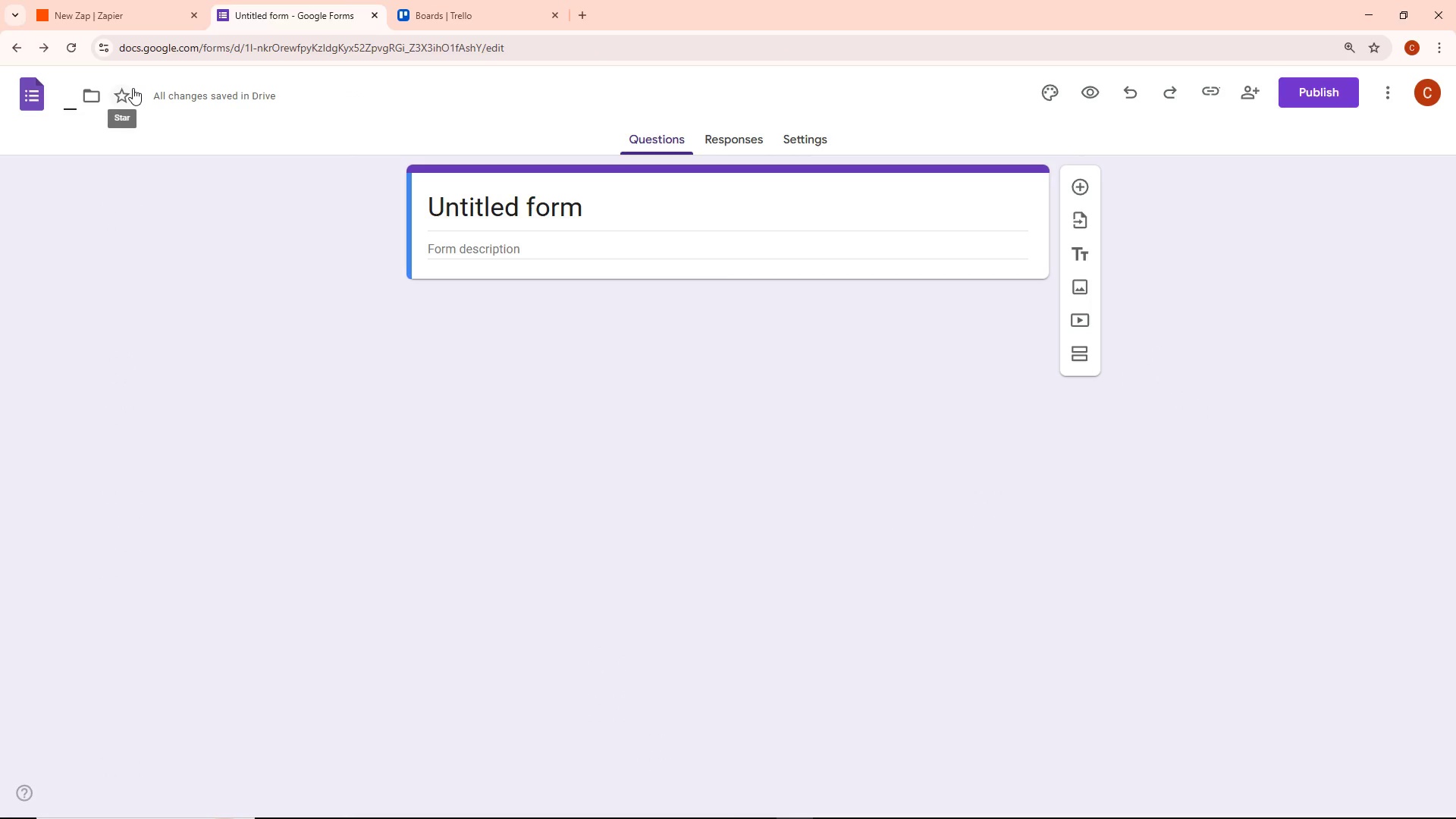 
type(Verdian)
key(Backspace)
key(Backspace)
key(Backspace)
key(Backspace)
type(idianm)
key(Backspace)
key(Backspace)
type(n Vine Marketing)
 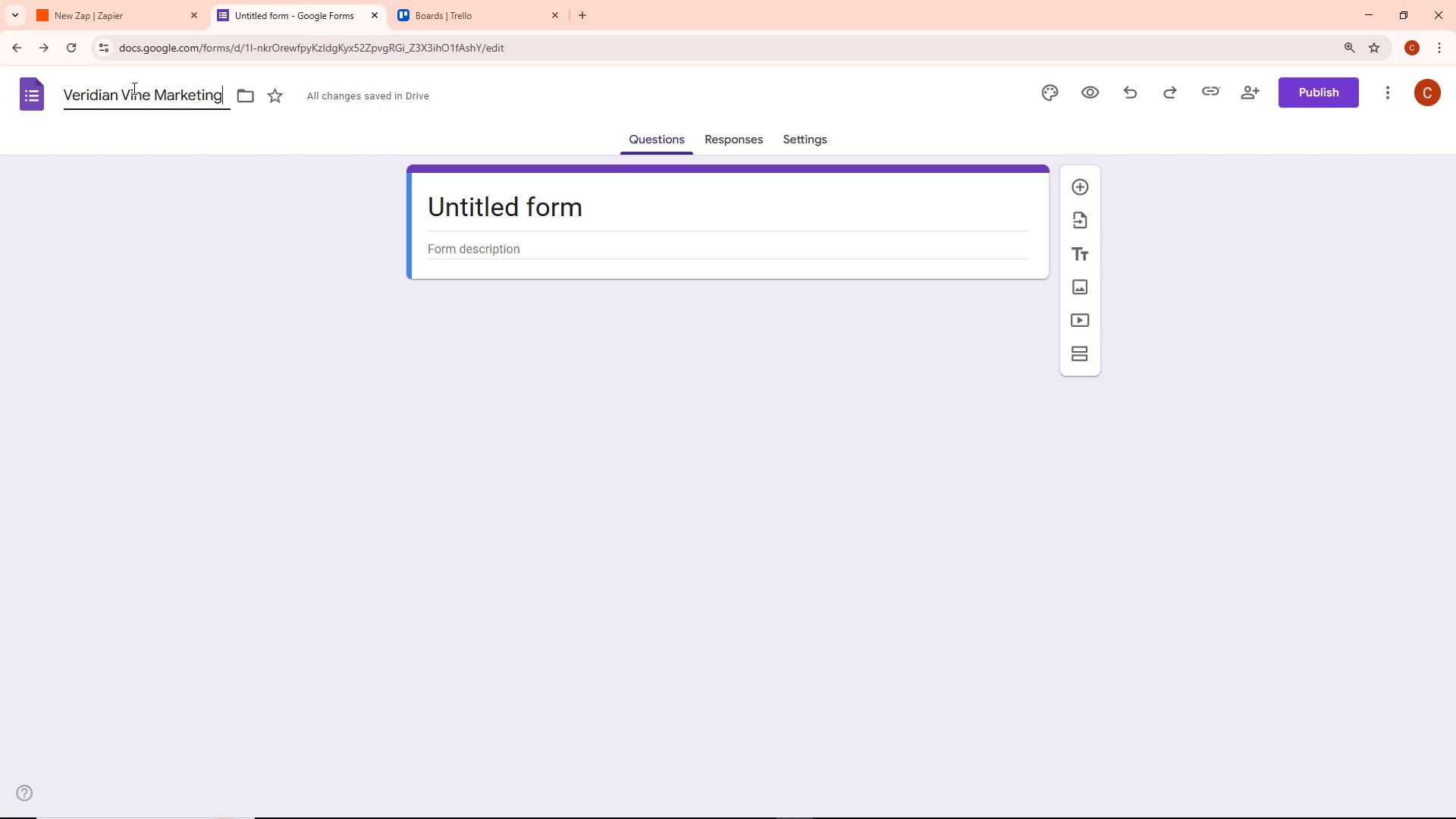 
wait(7.38)
 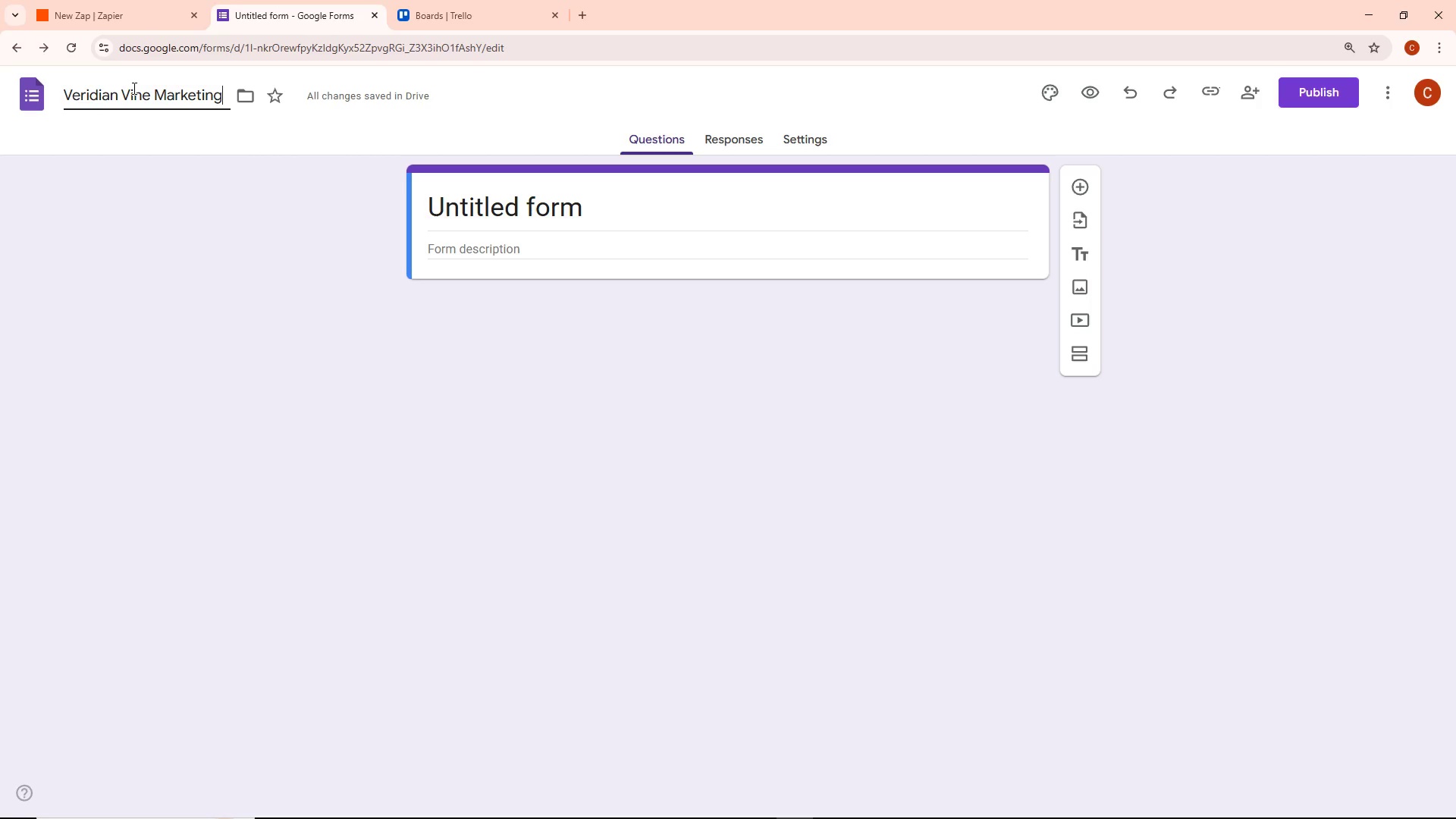 
type( Project INtake)
 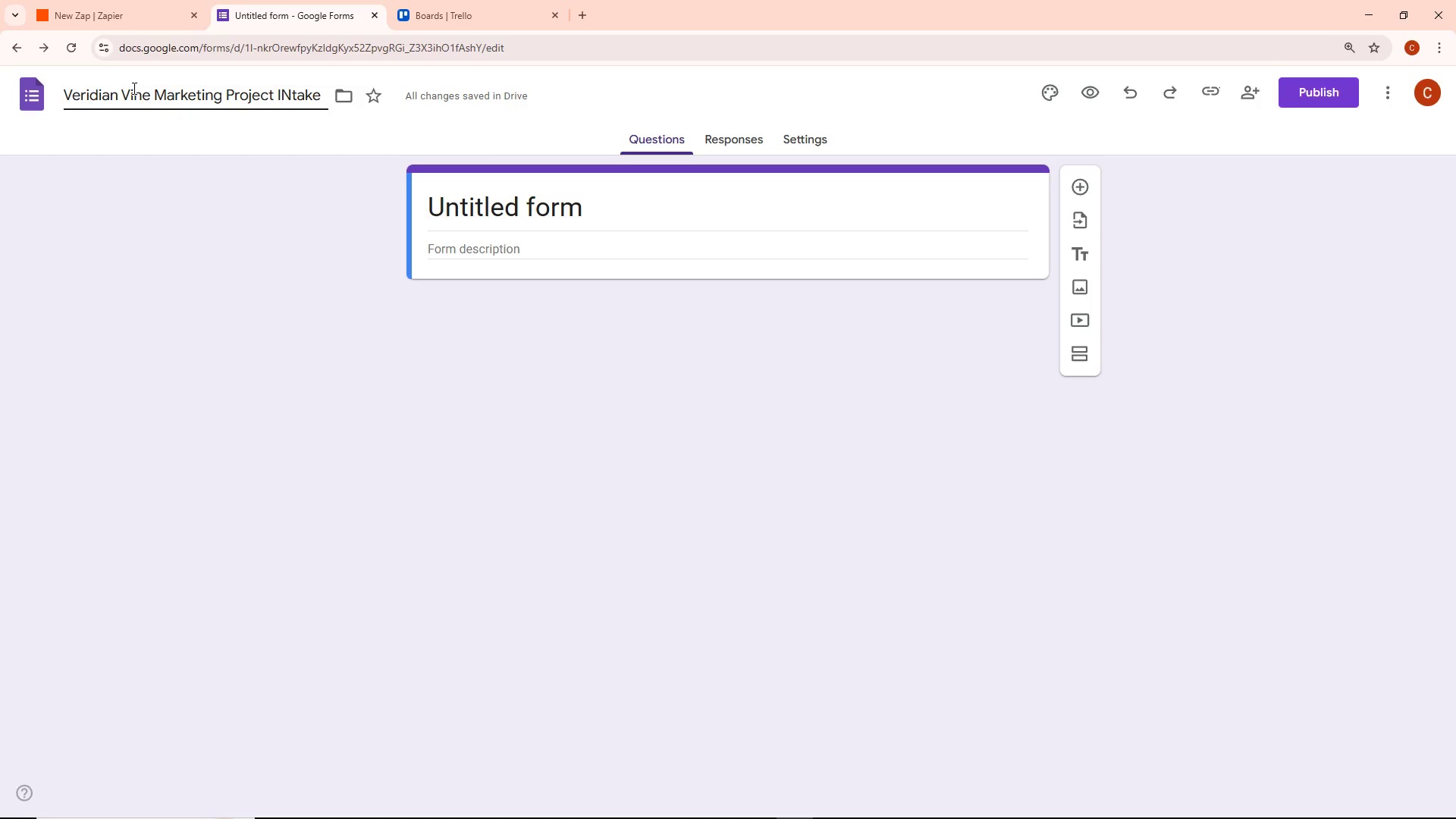 
key(Control+ControlLeft)
 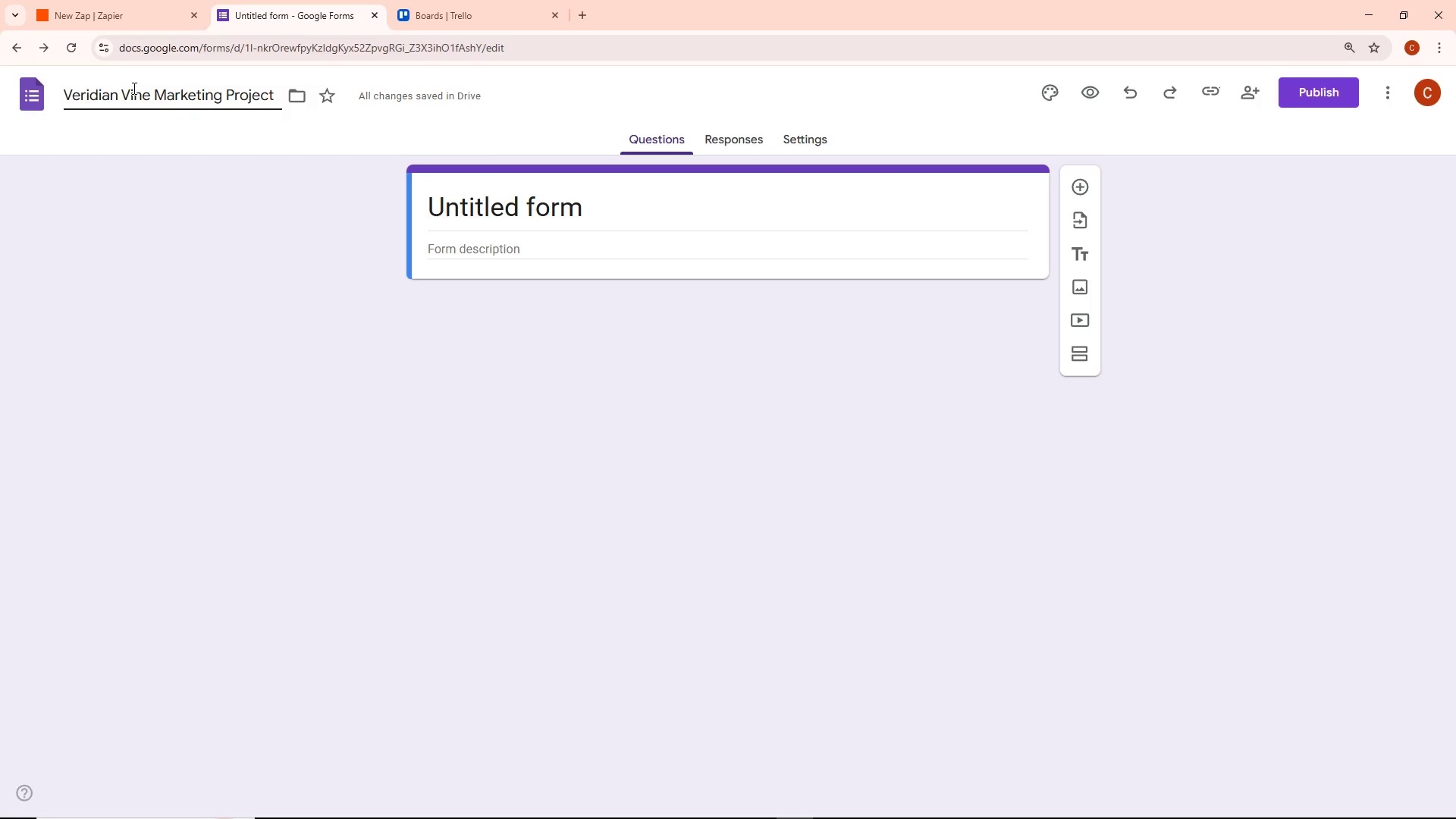 
key(Control+Backspace)
 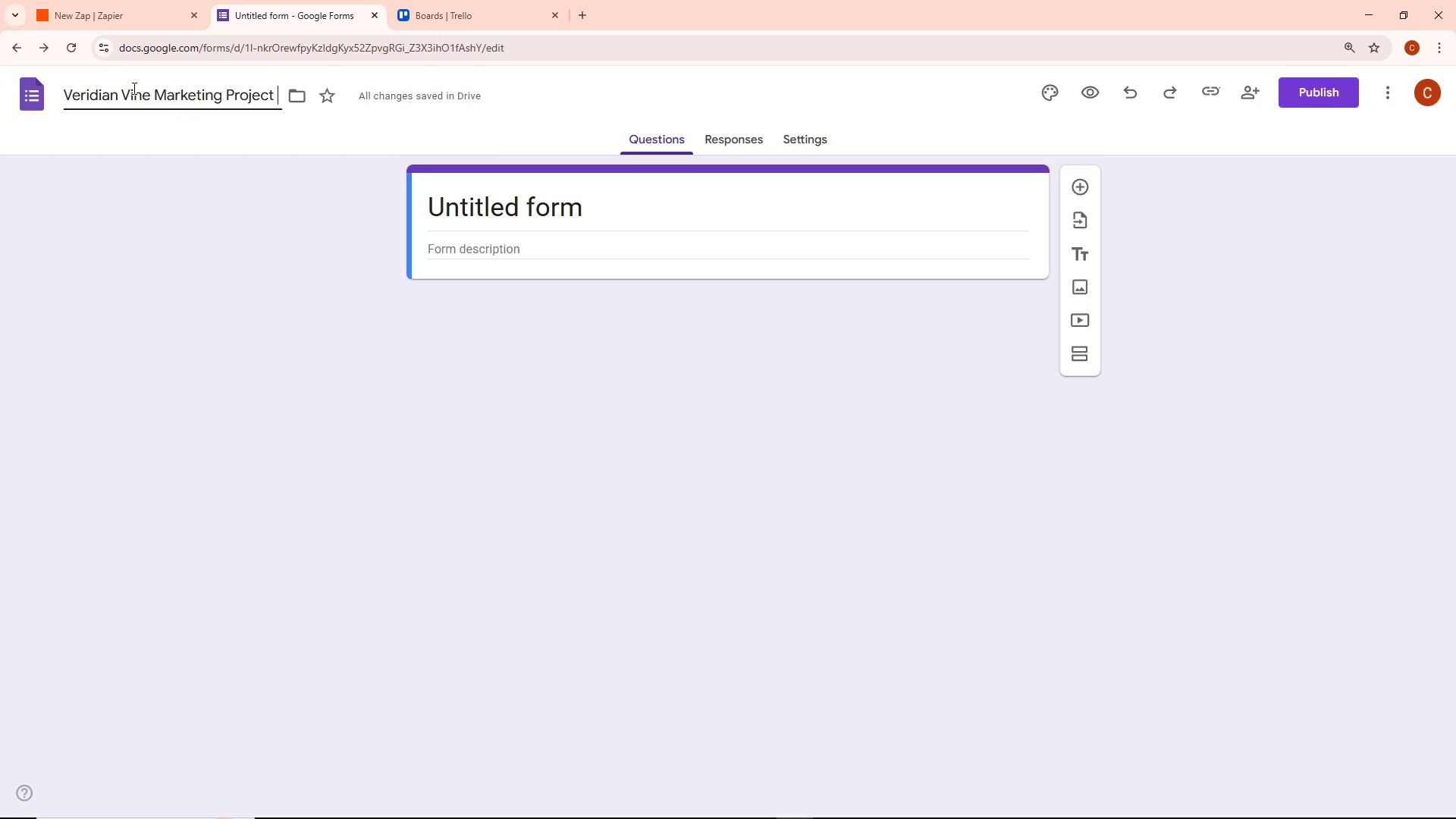 
hold_key(key=ShiftLeft, duration=0.31)
 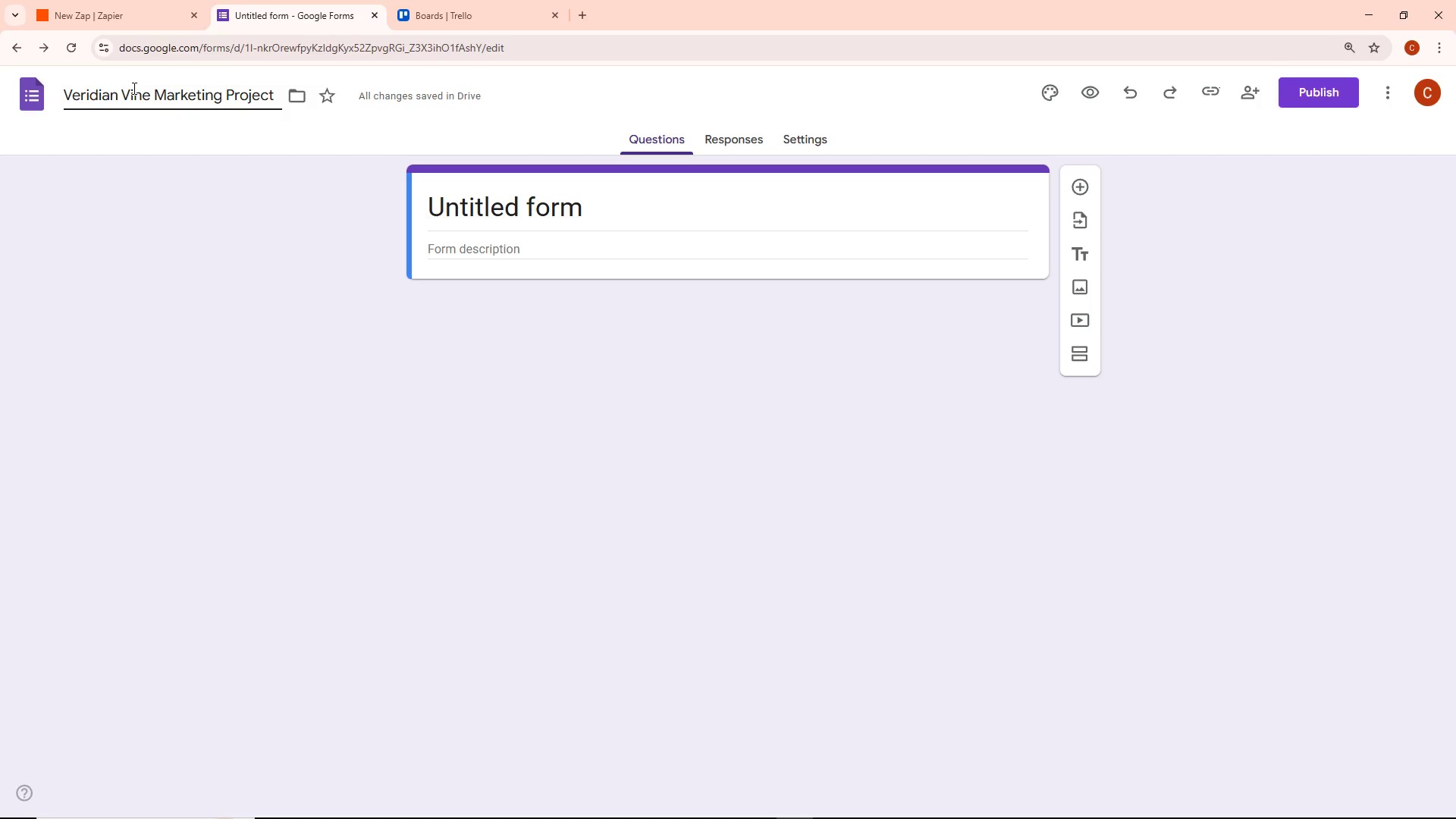 
type(Ib)
key(Backspace)
type(ntake)
 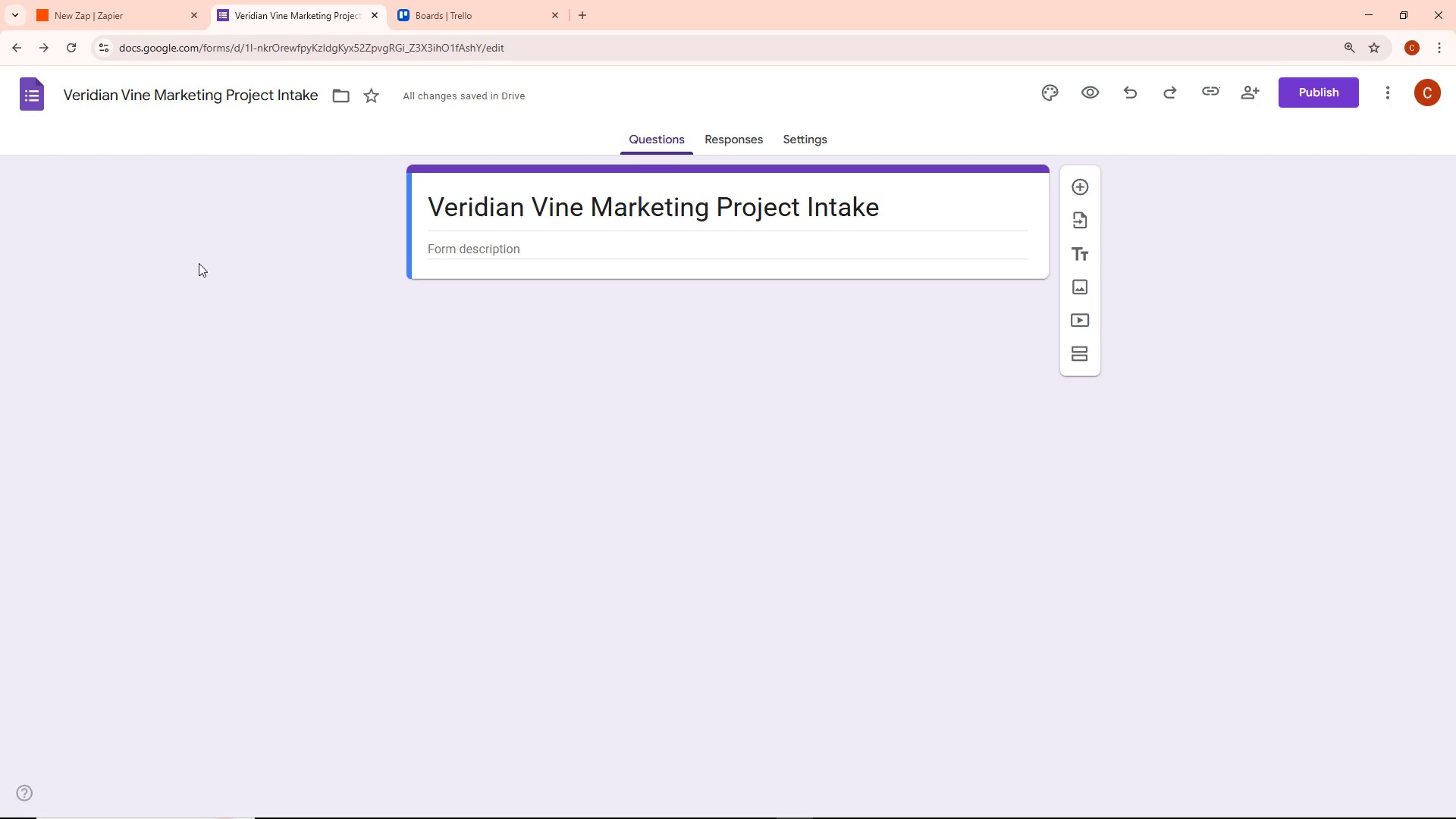 
wait(9.59)
 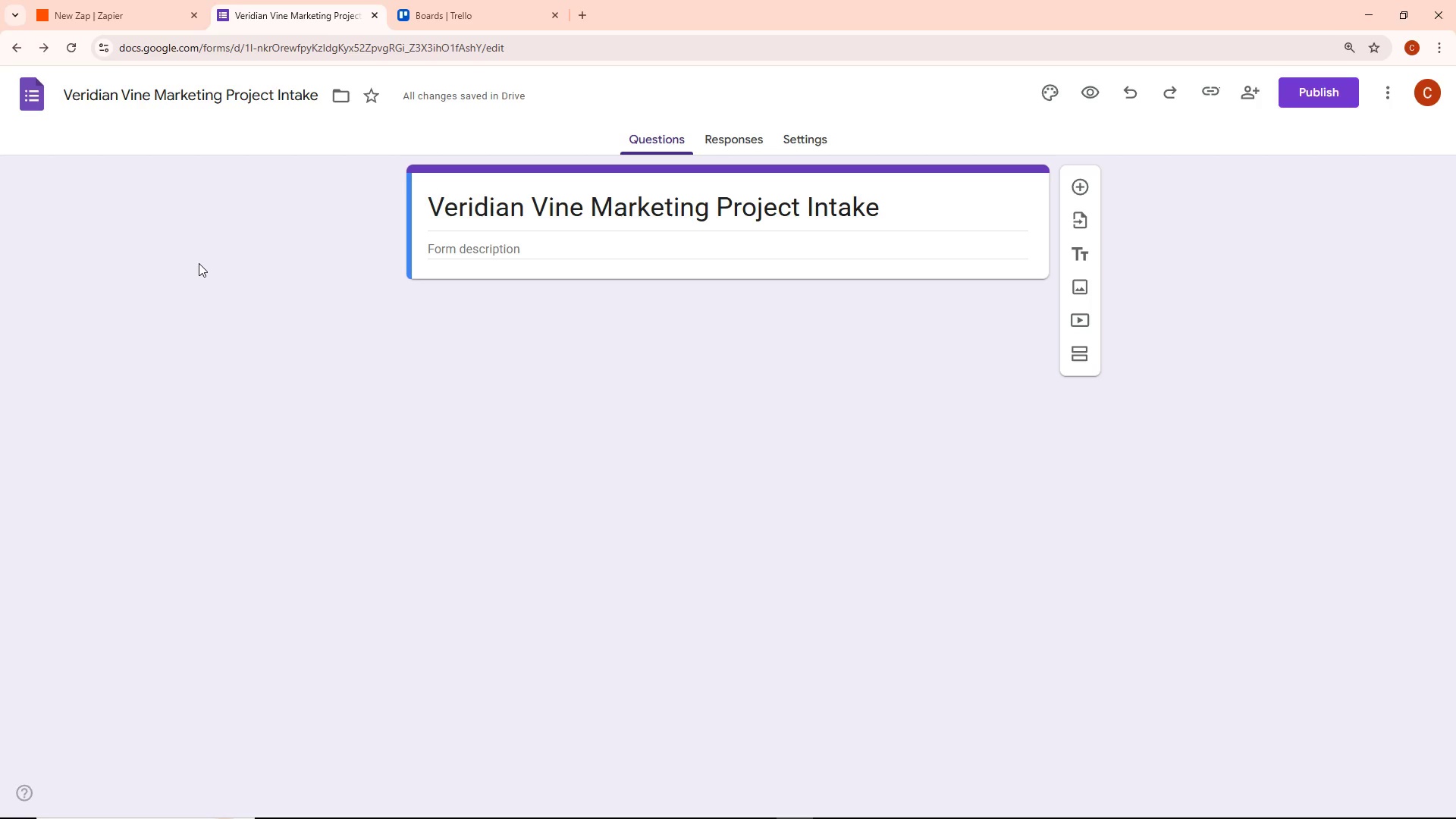 
left_click_drag(start_coordinate=[1077, 185], to_coordinate=[1081, 184])
 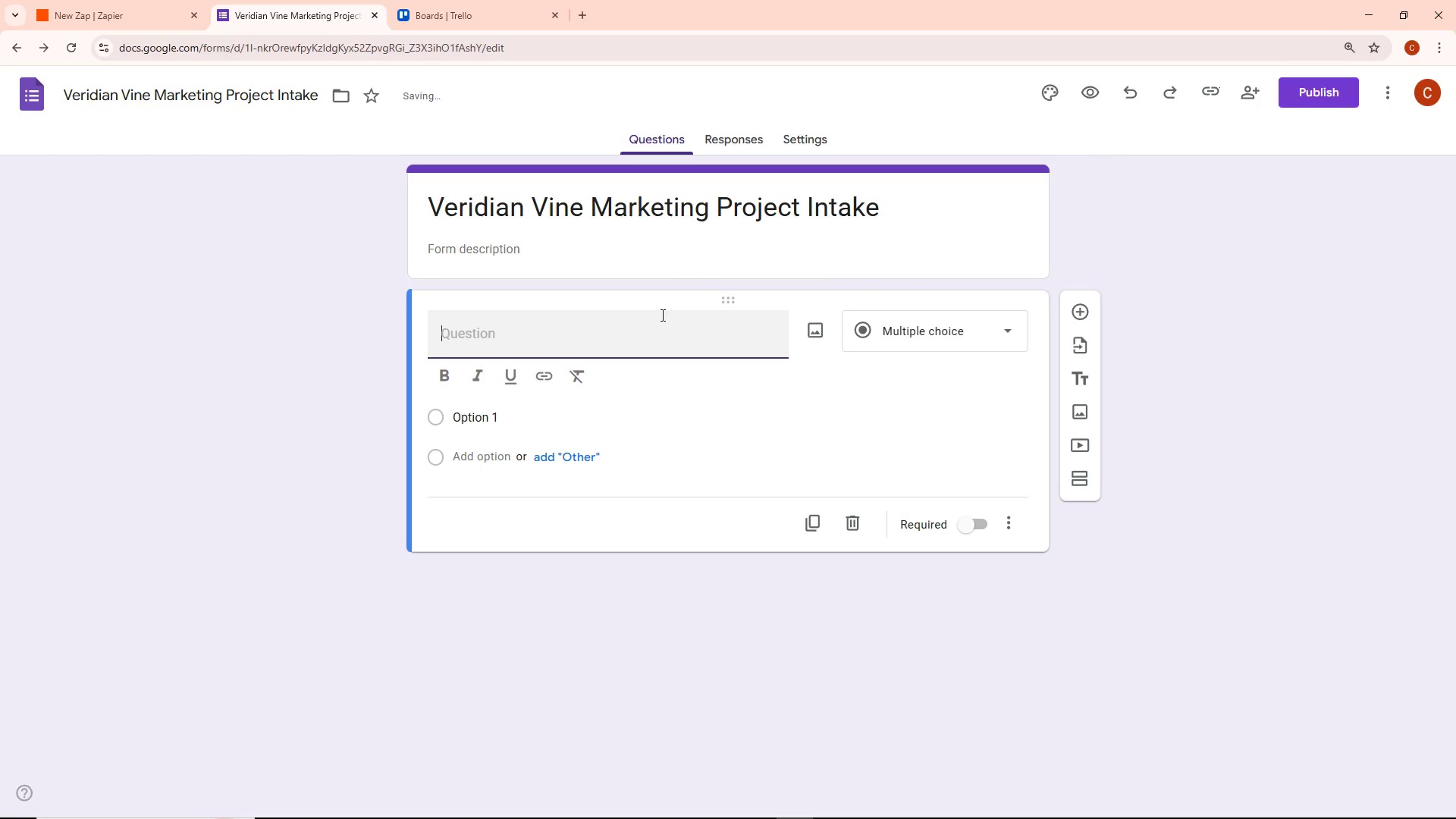 
type(Client Name)
 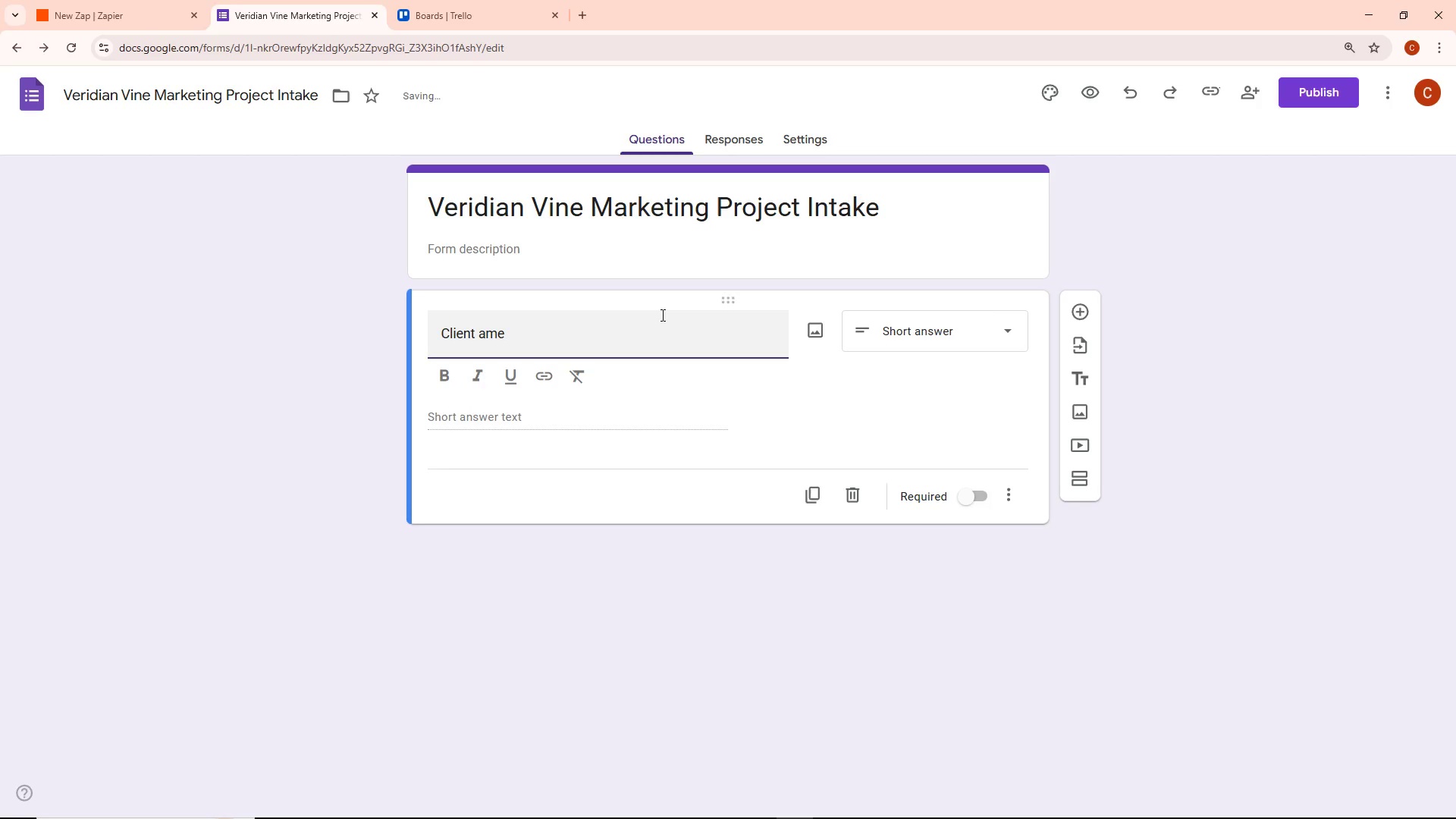 
key(Control+ControlLeft)
 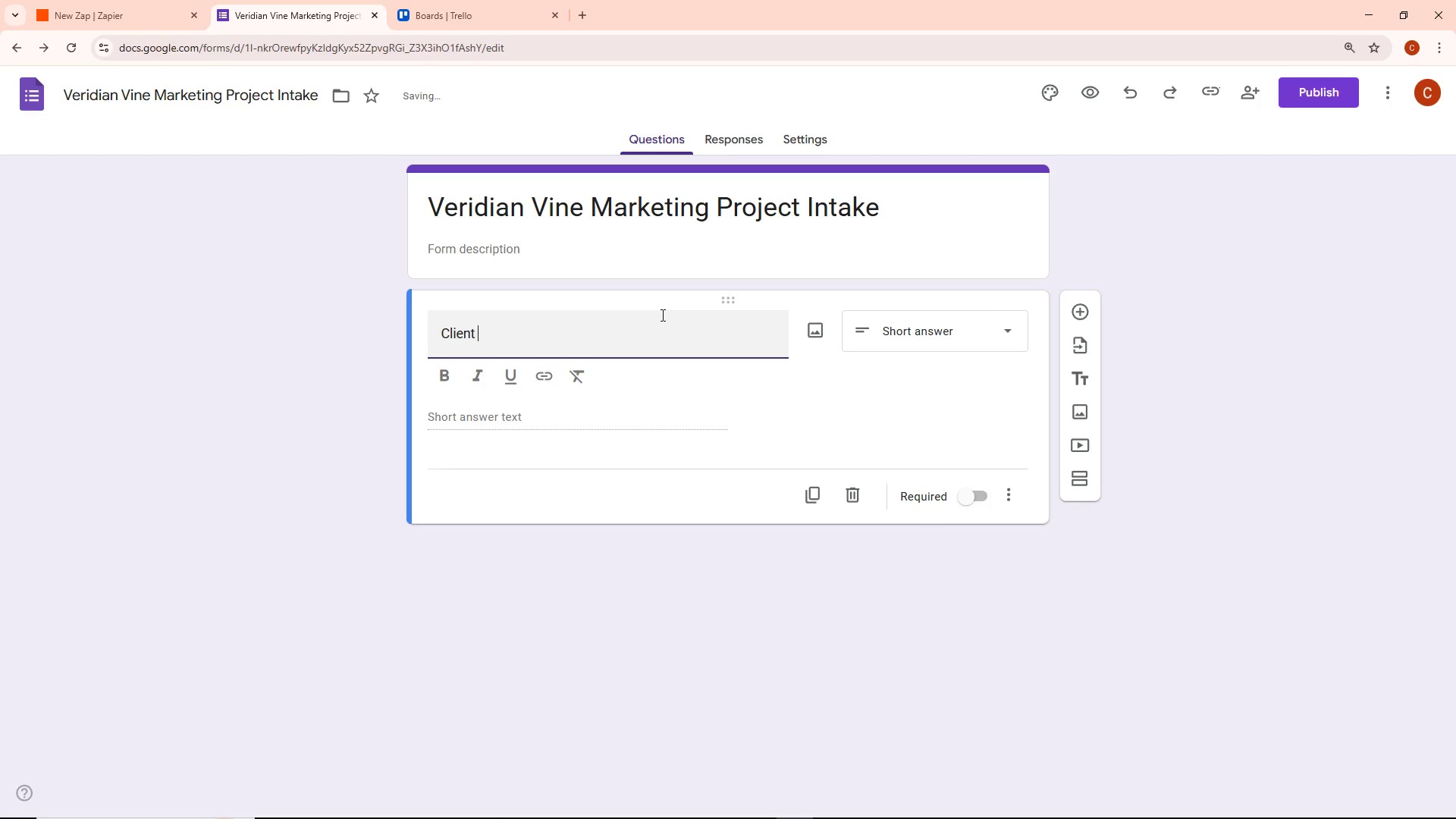 
key(Control+Backspace)
 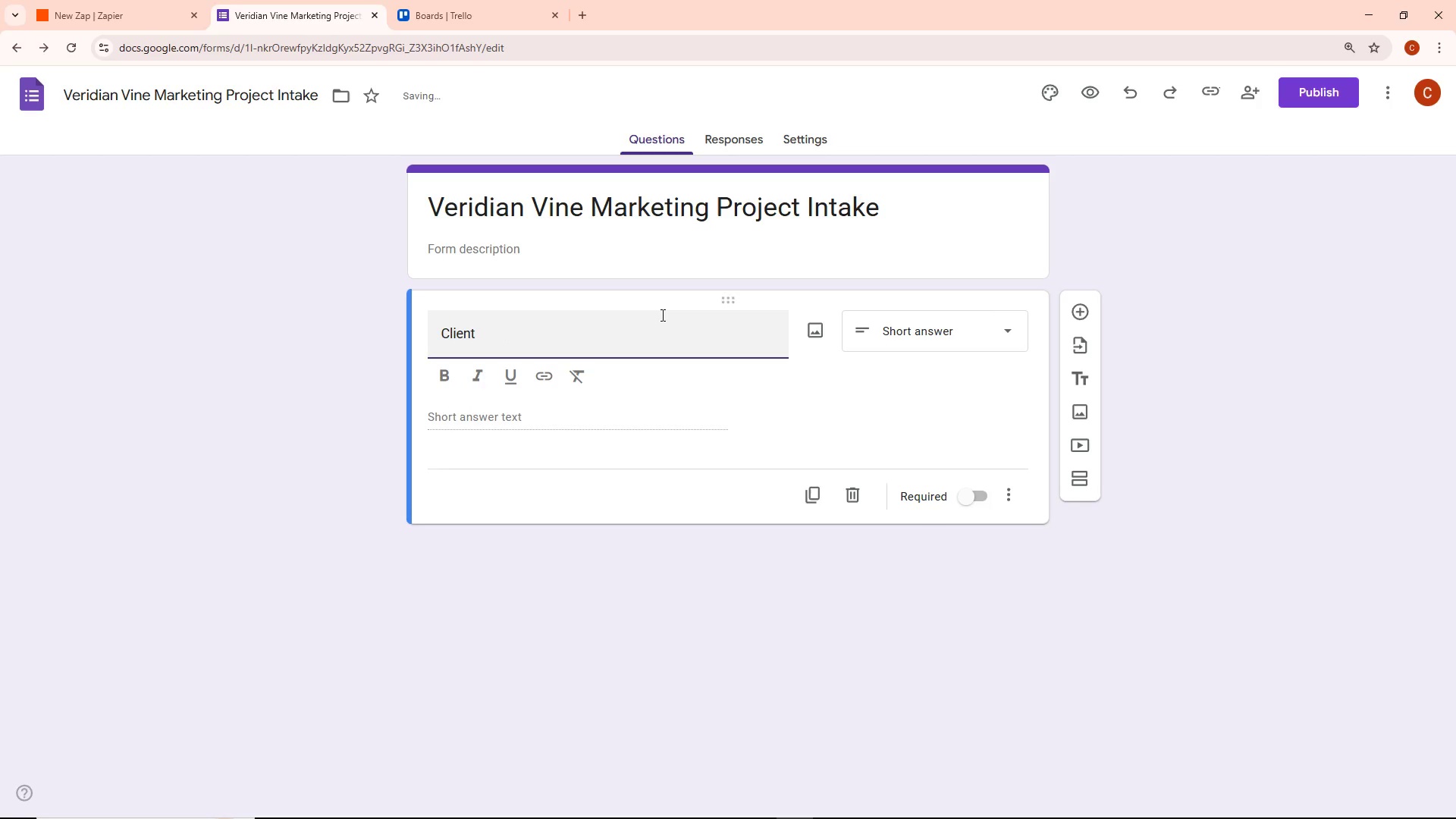 
type(Name)
 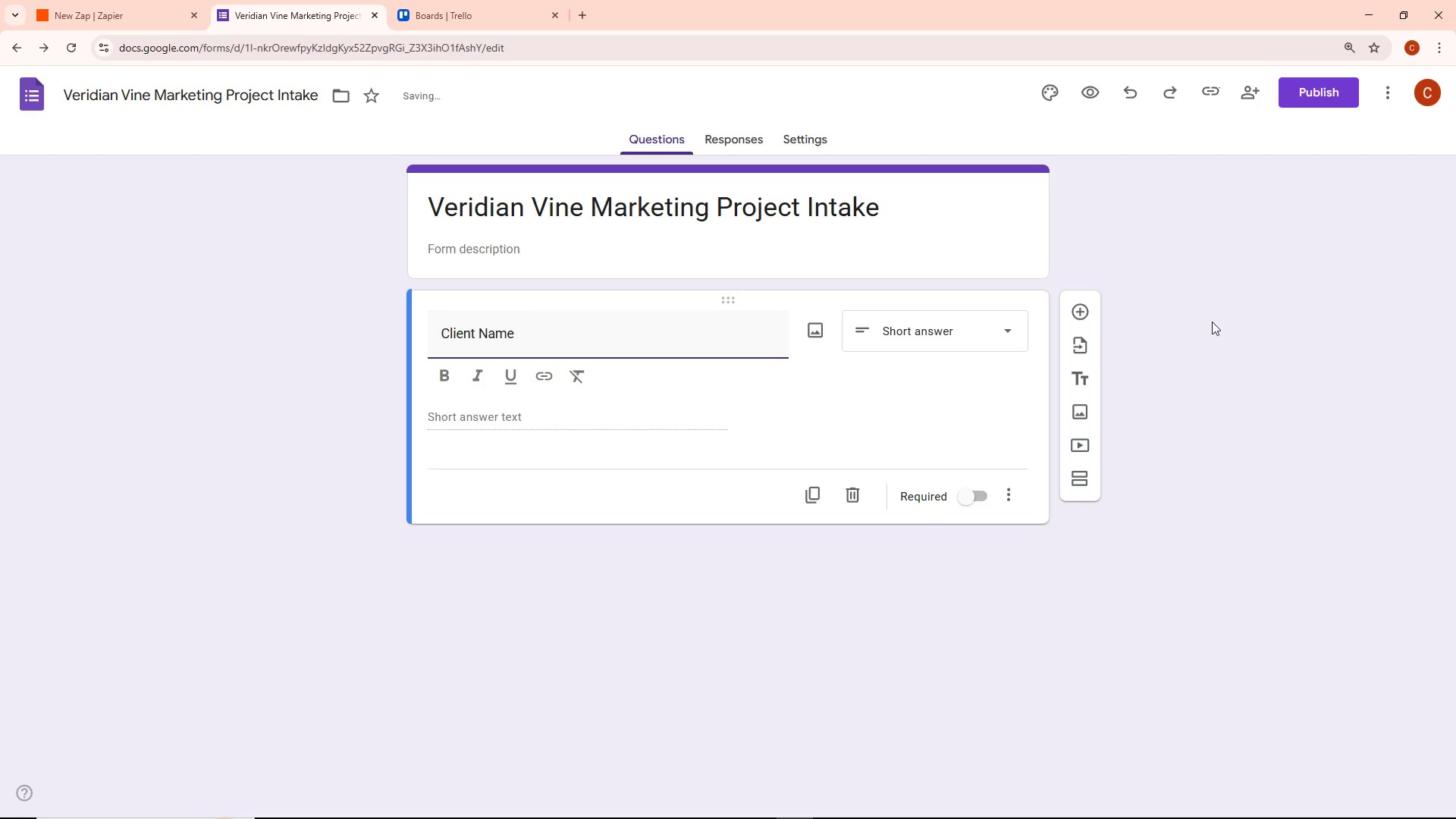 
left_click([1085, 312])
 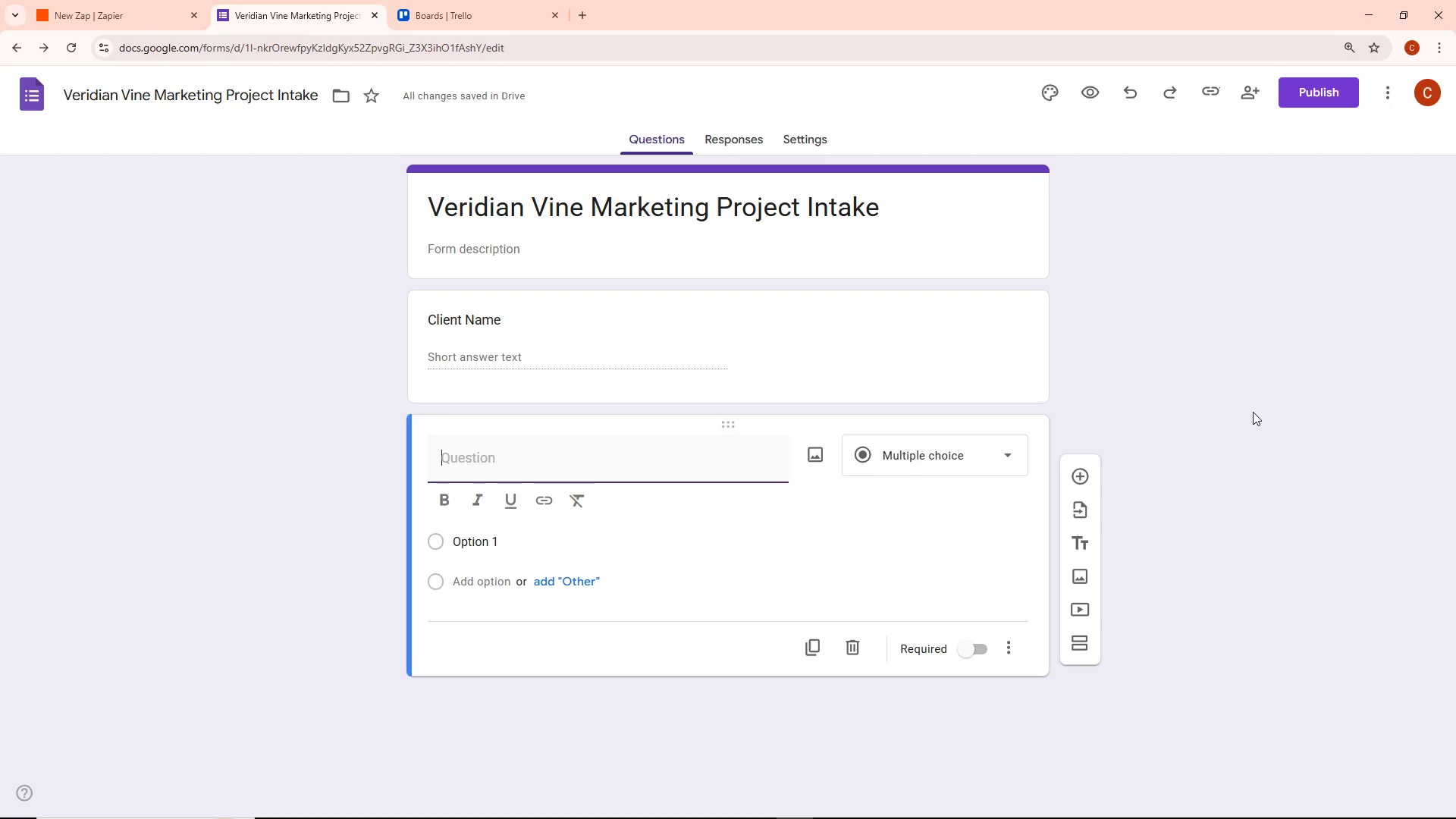 
wait(32.64)
 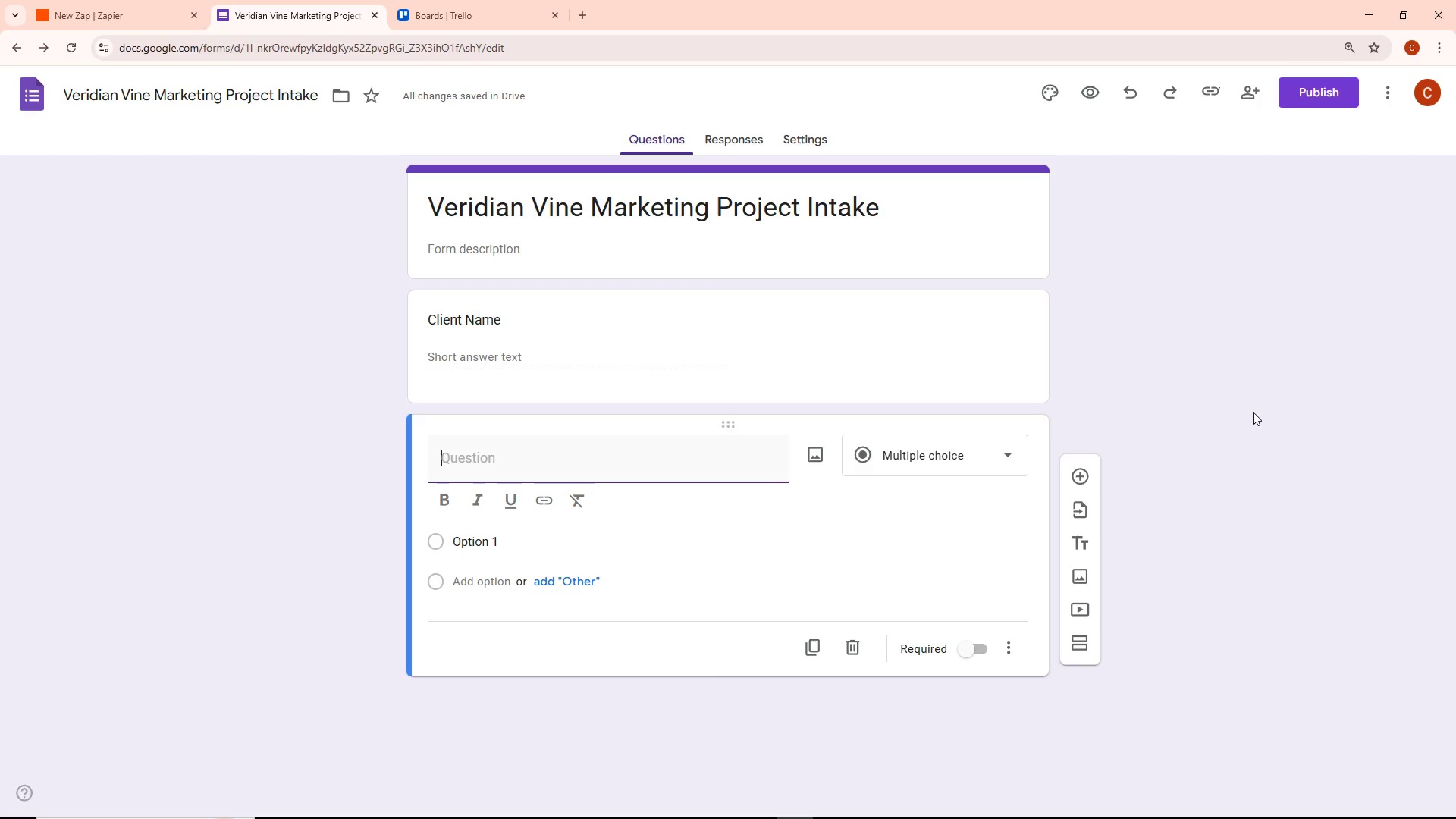 
type(Email adres)
key(Backspace)
key(Backspace)
type(dresz)
 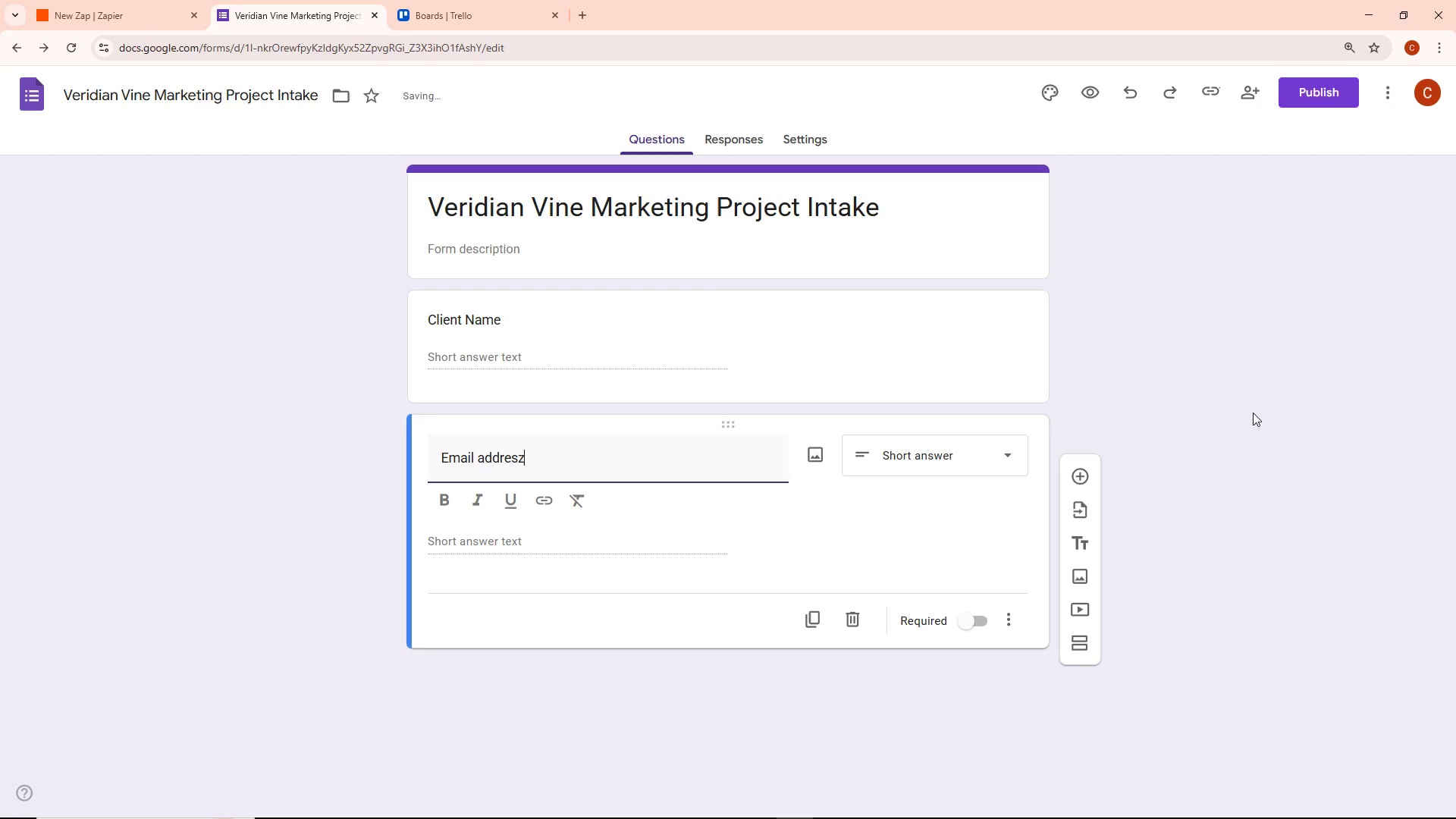 
key(Enter)
 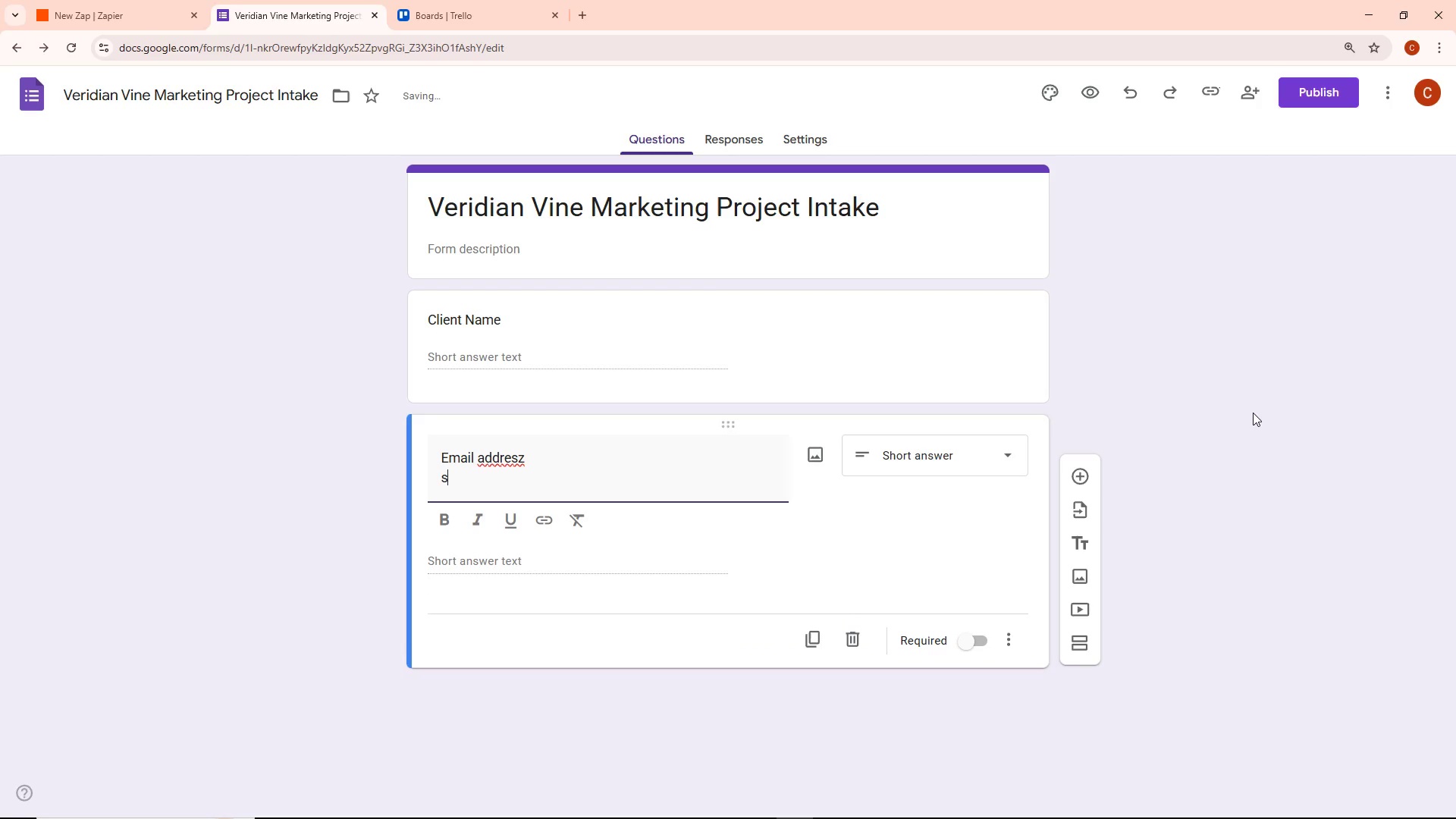 
key(S)
 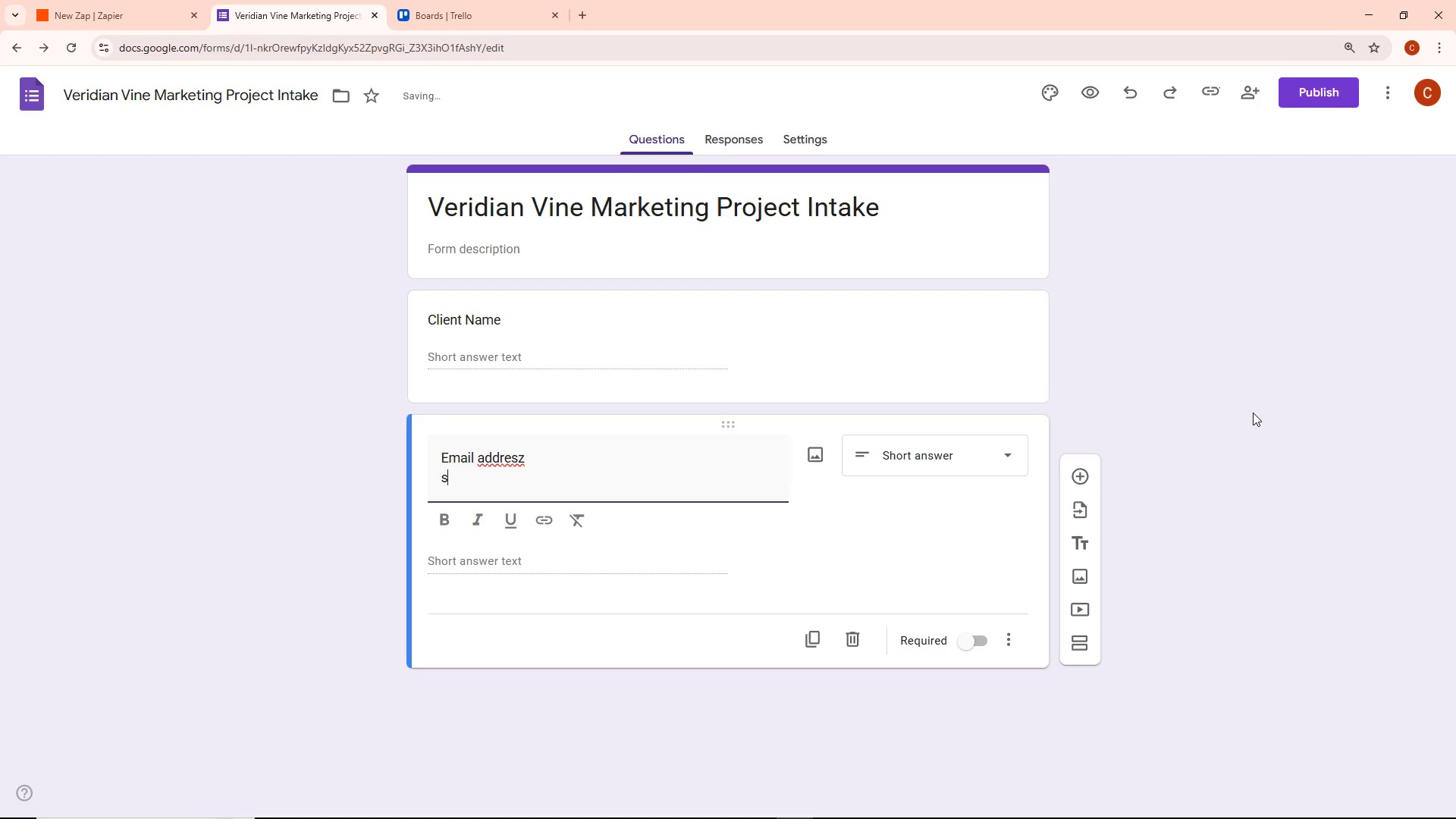 
key(Backspace)
 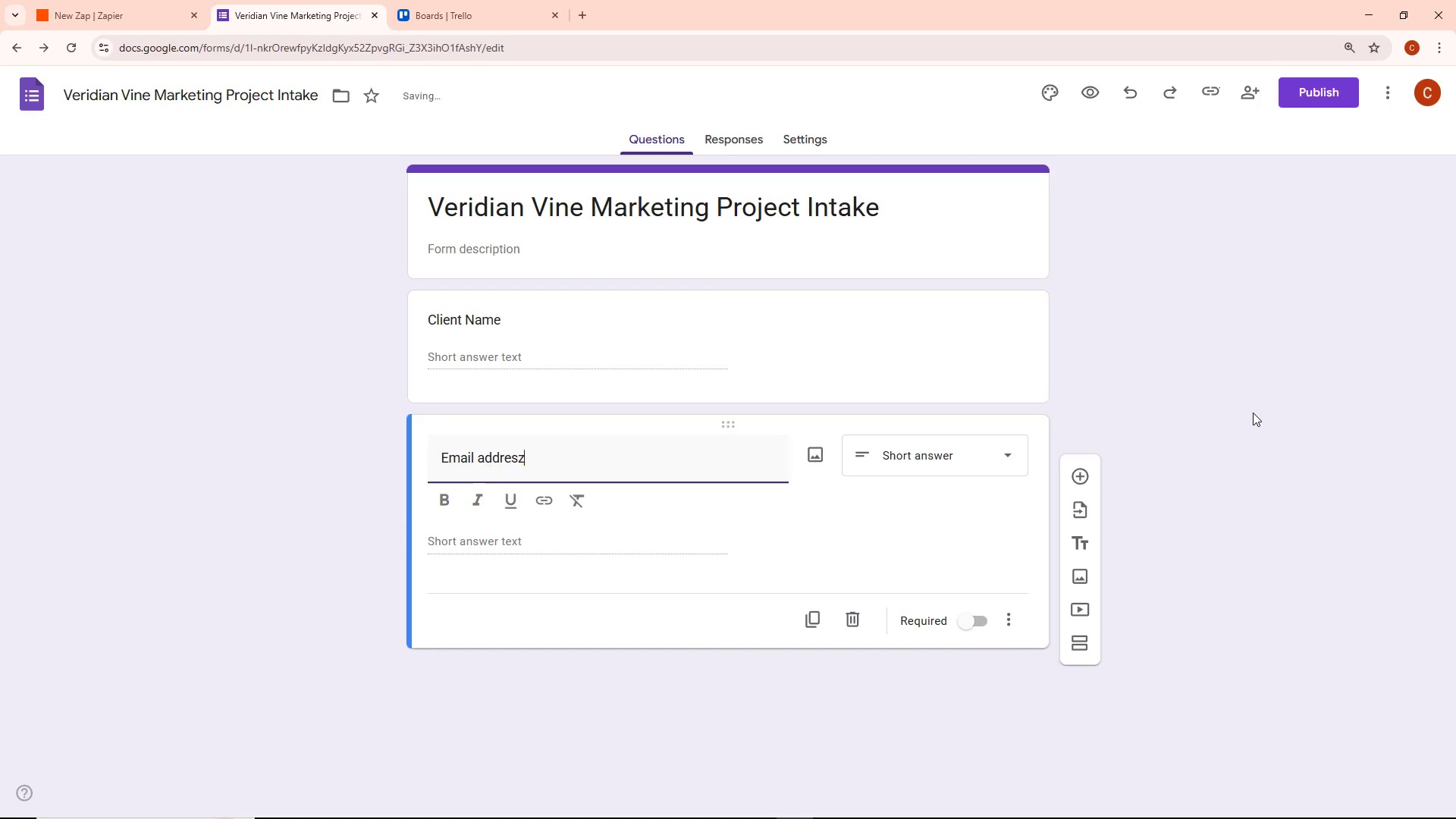 
key(Backspace)
 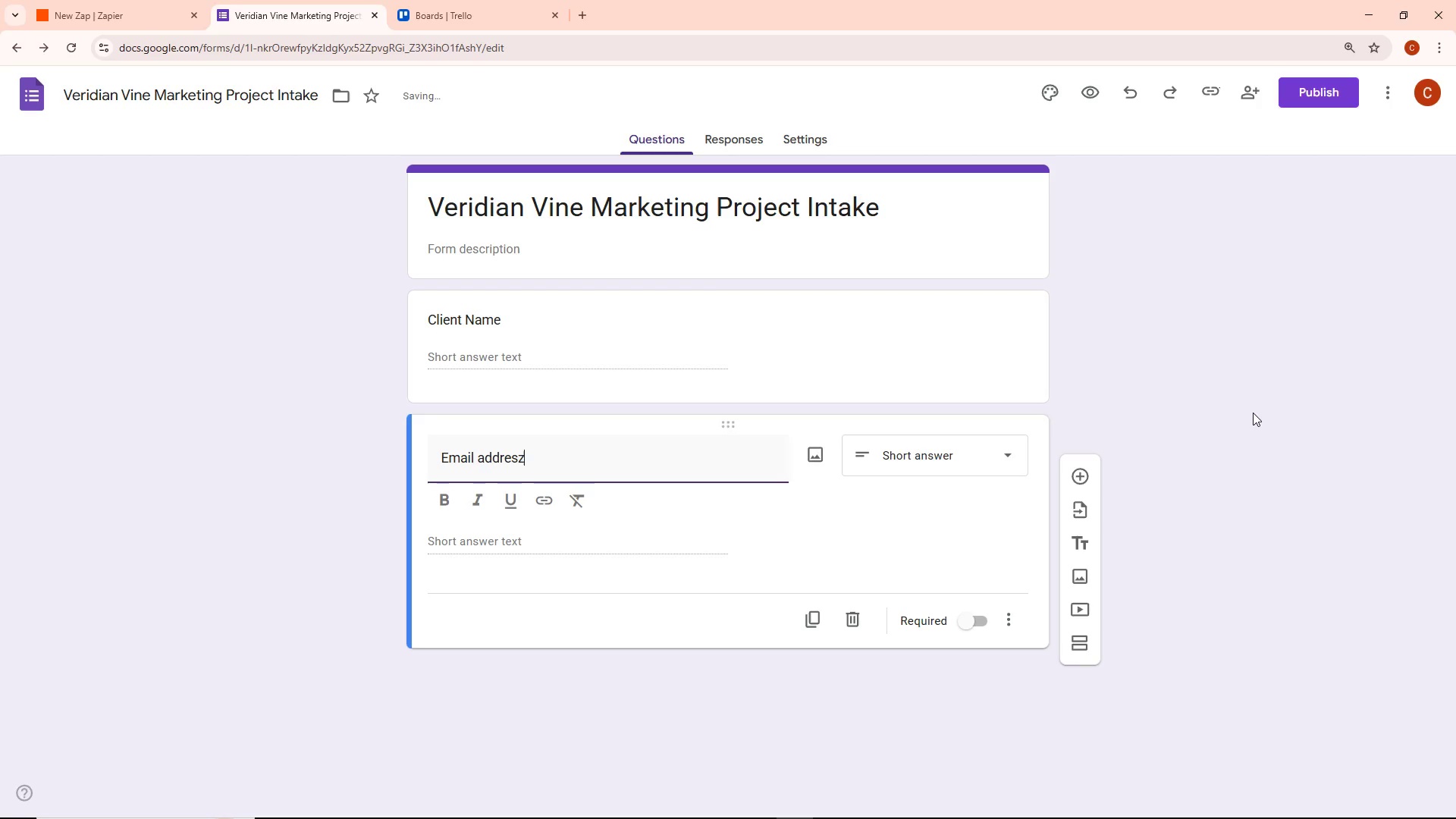 
key(Backspace)
 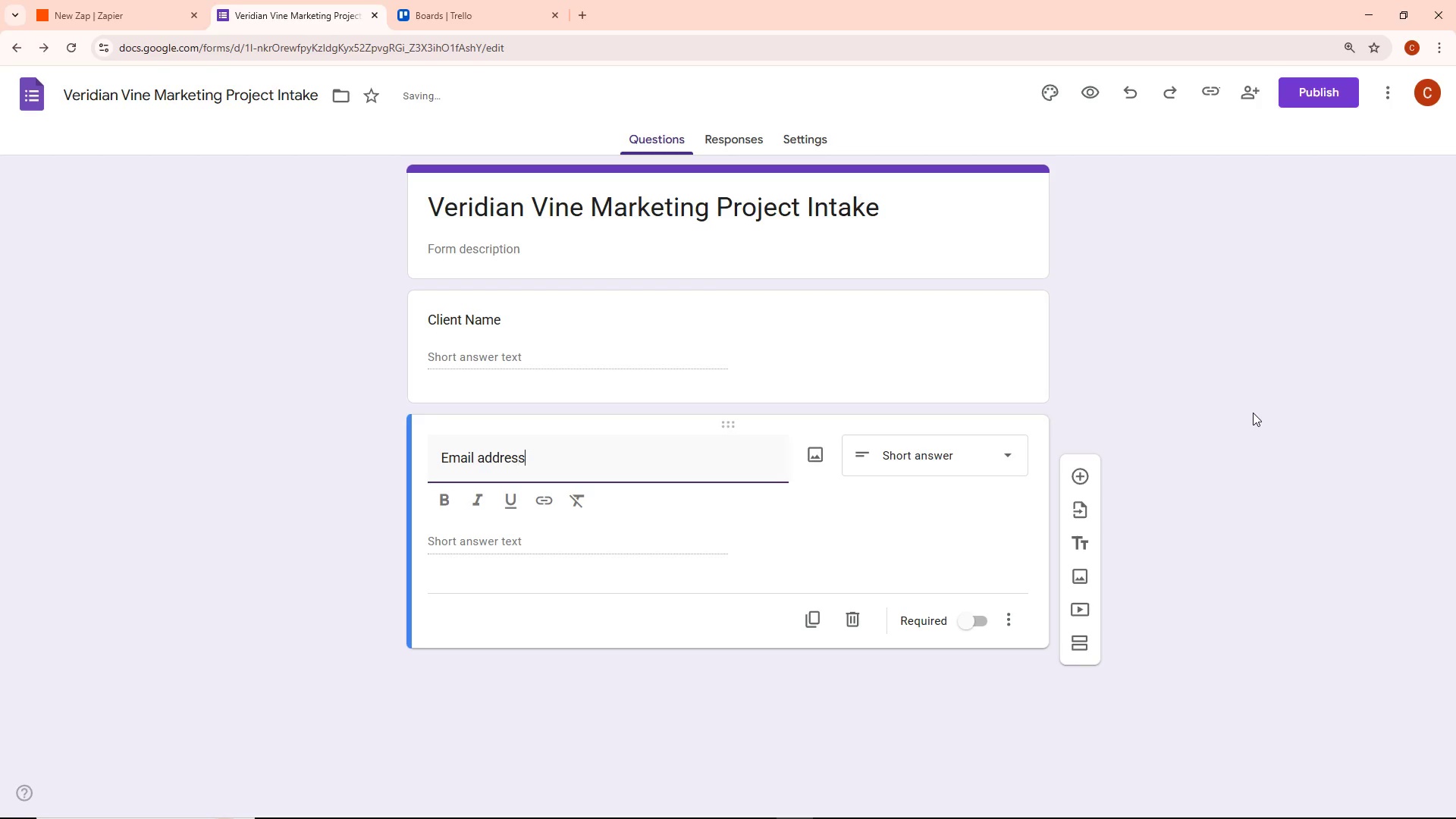 
key(S)
 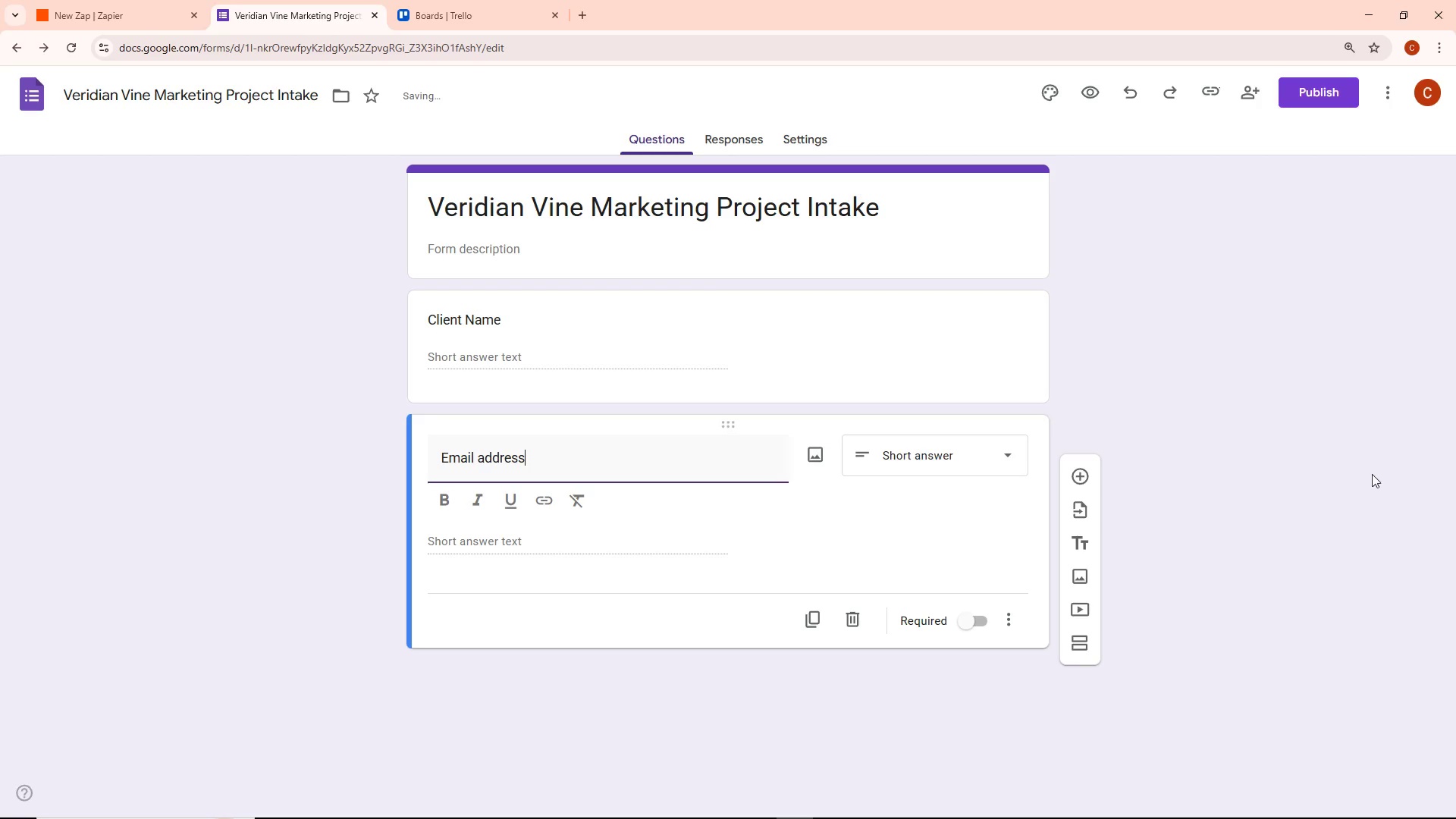 
left_click([1081, 483])
 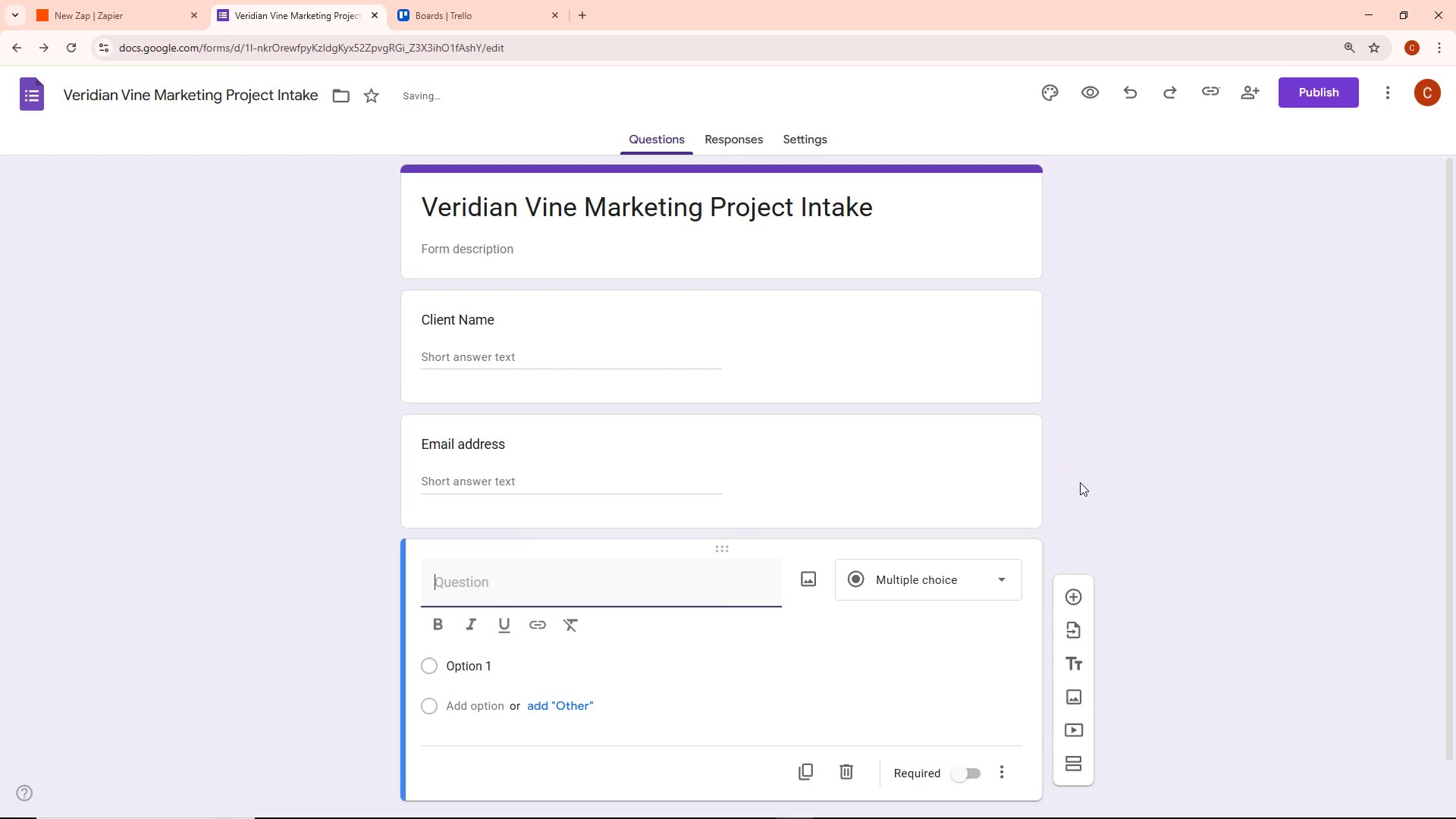 
type(Phon)
key(Backspace)
key(Backspace)
type(hone Number)
 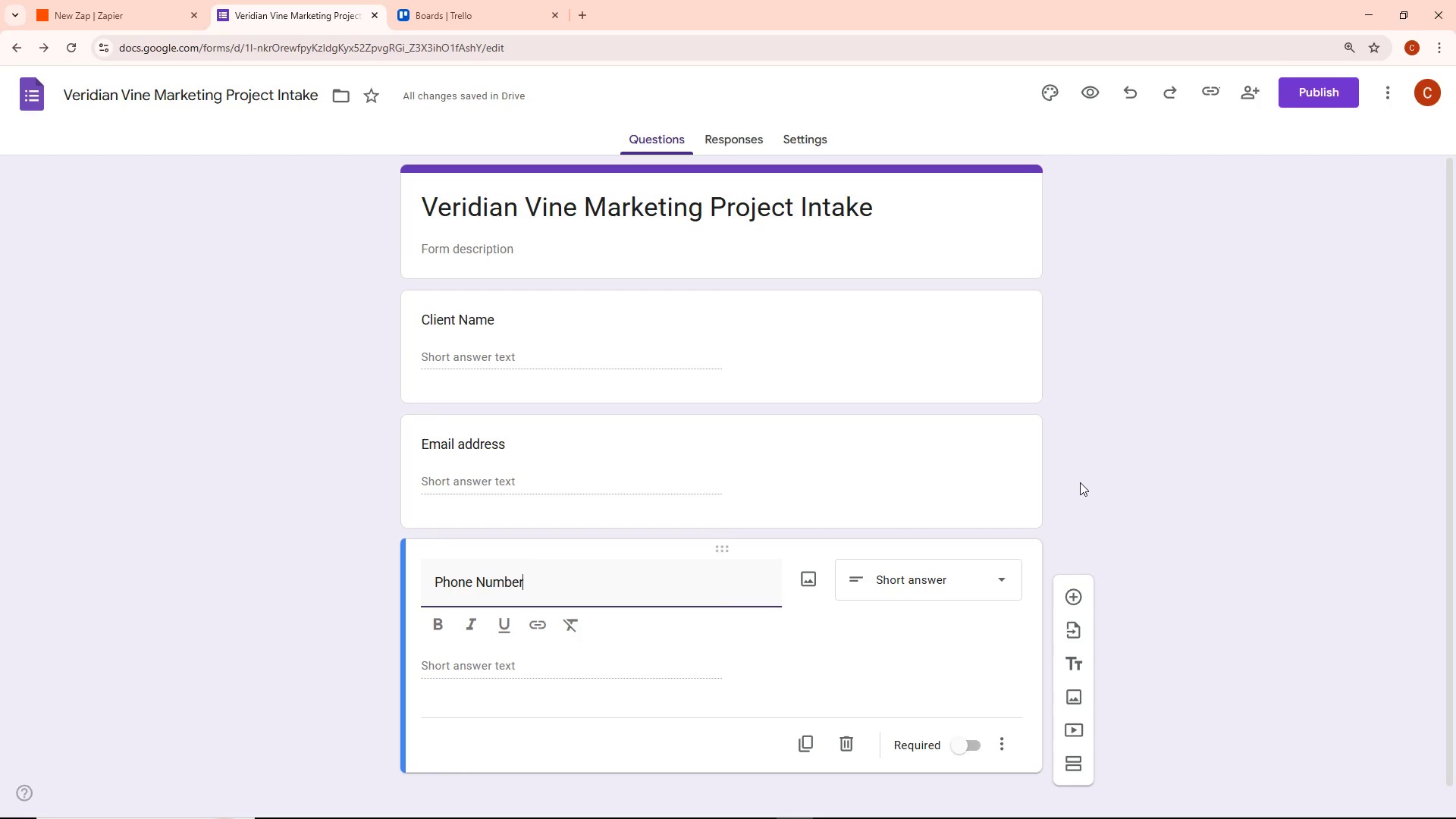 
left_click([1087, 447])
 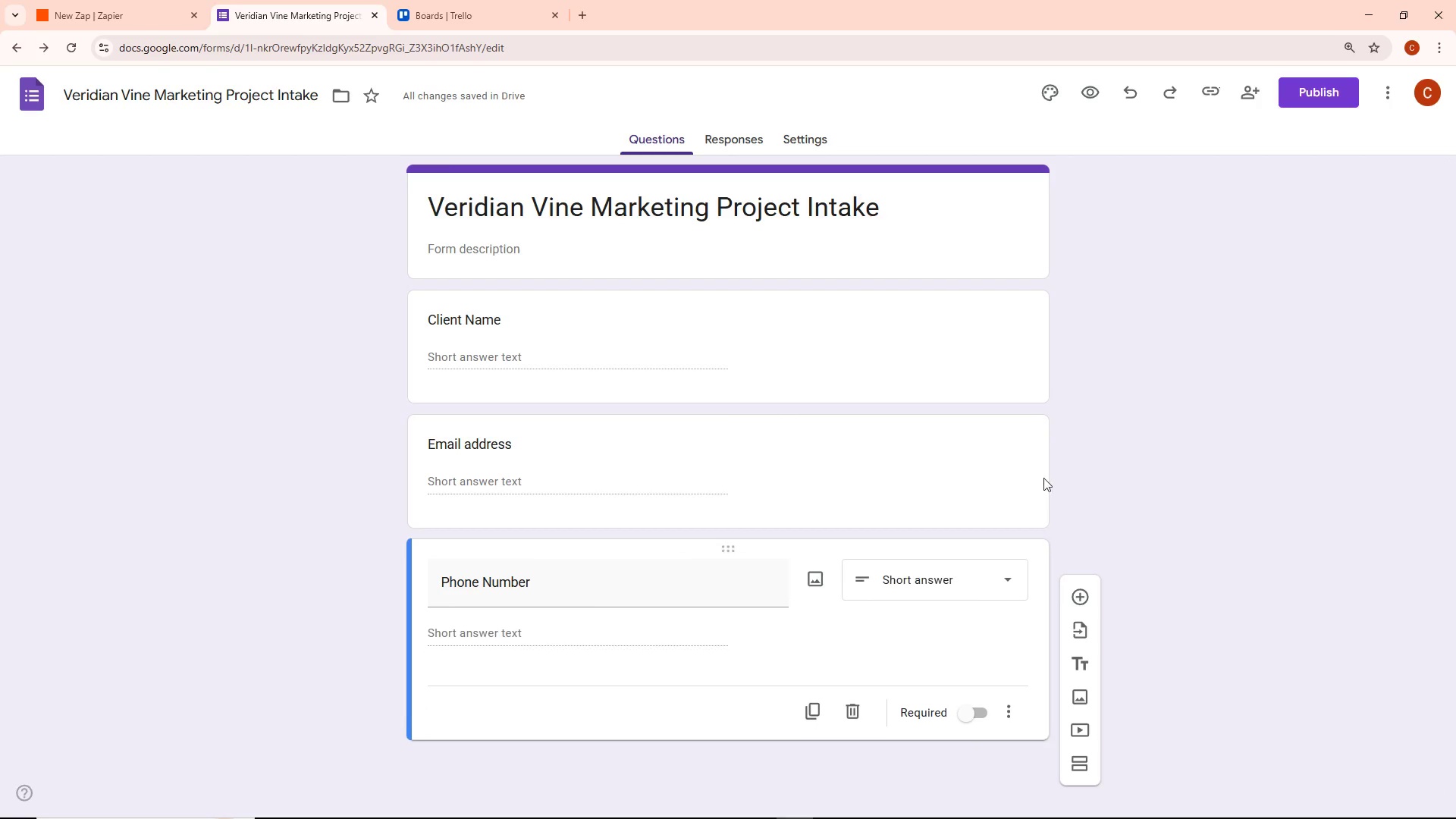 
scroll: coordinate [897, 515], scroll_direction: down, amount: 3.0
 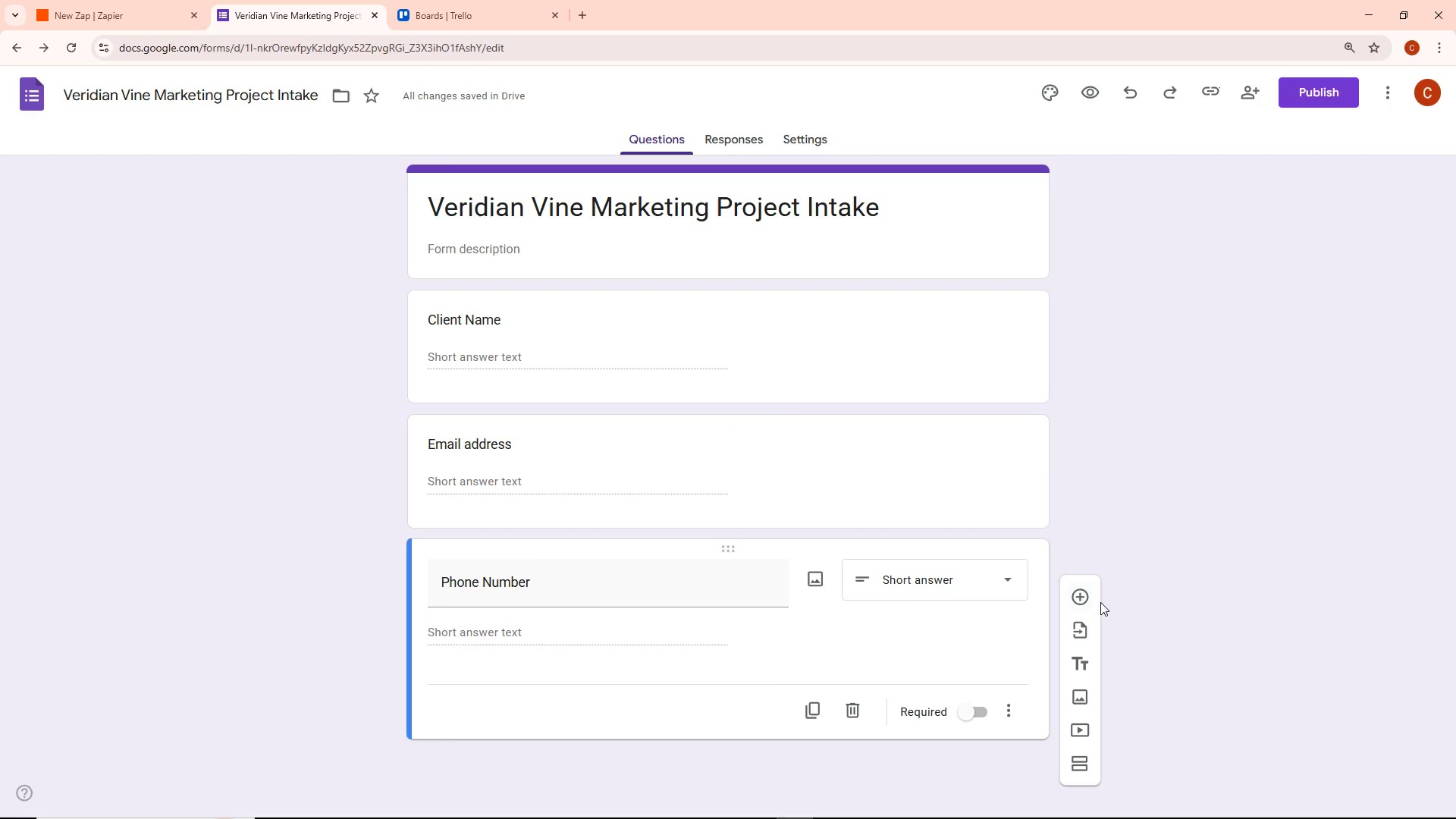 
left_click([1075, 596])
 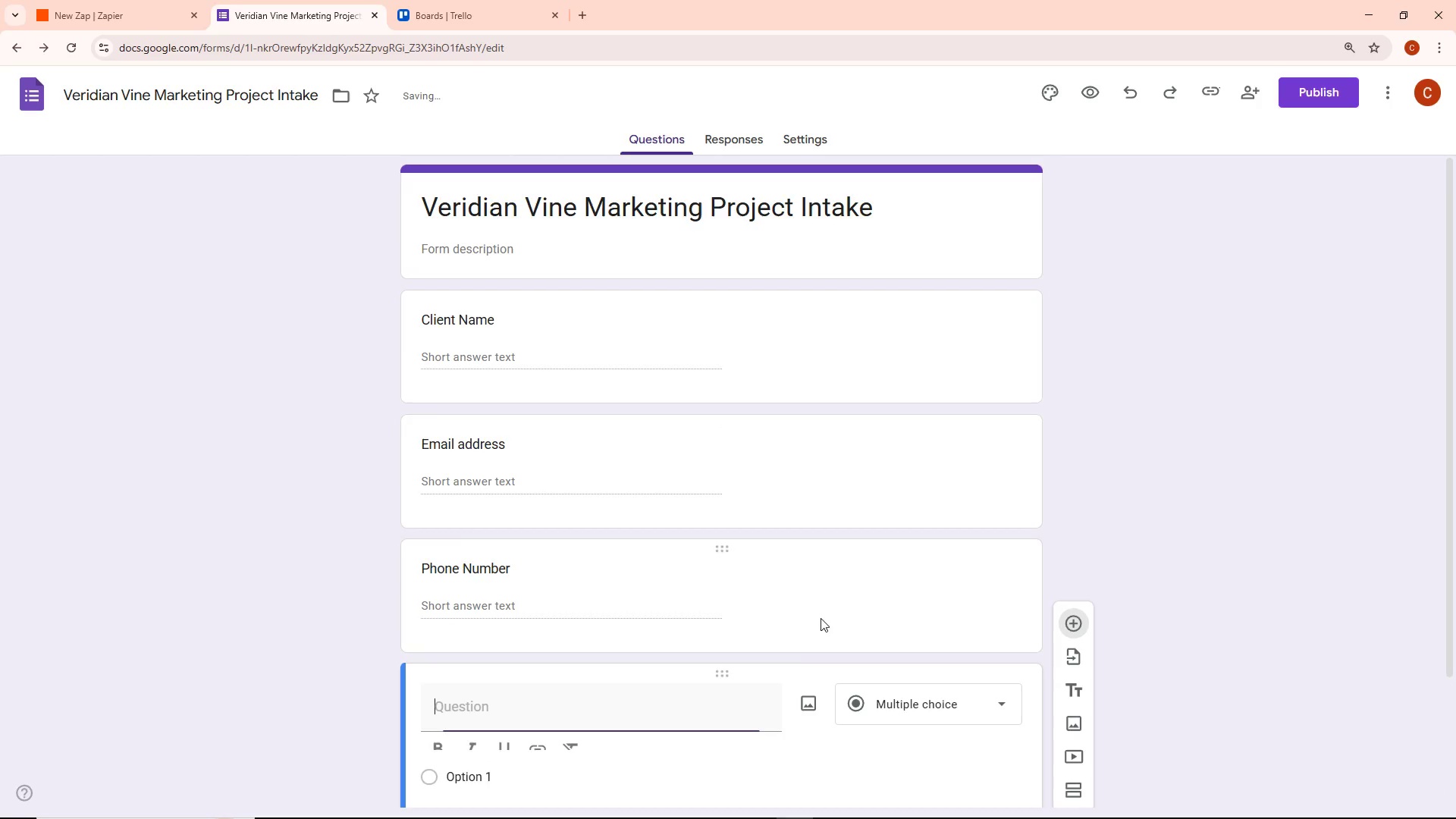 
scroll: coordinate [766, 635], scroll_direction: down, amount: 3.0
 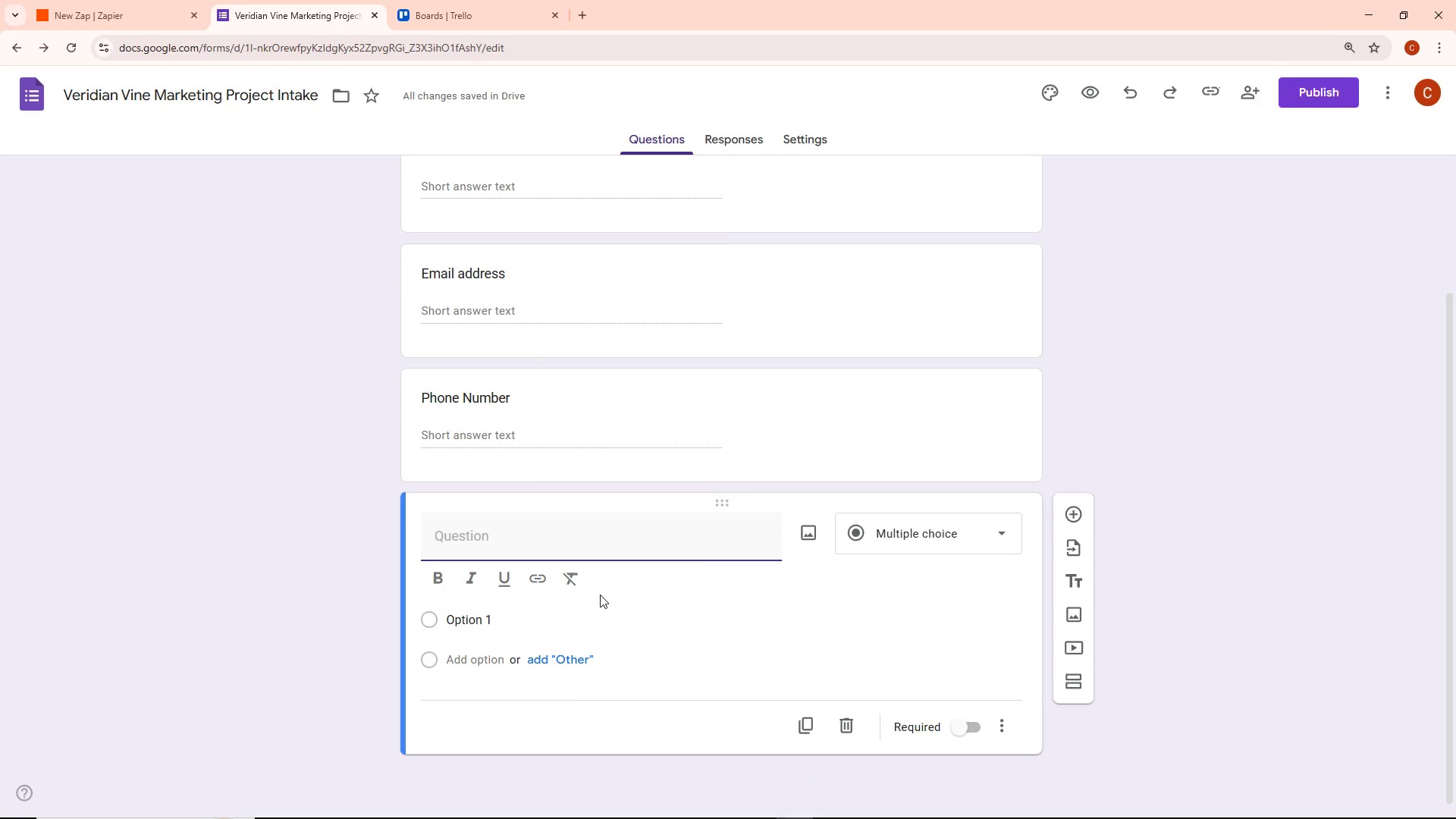 
type(Project Type)
 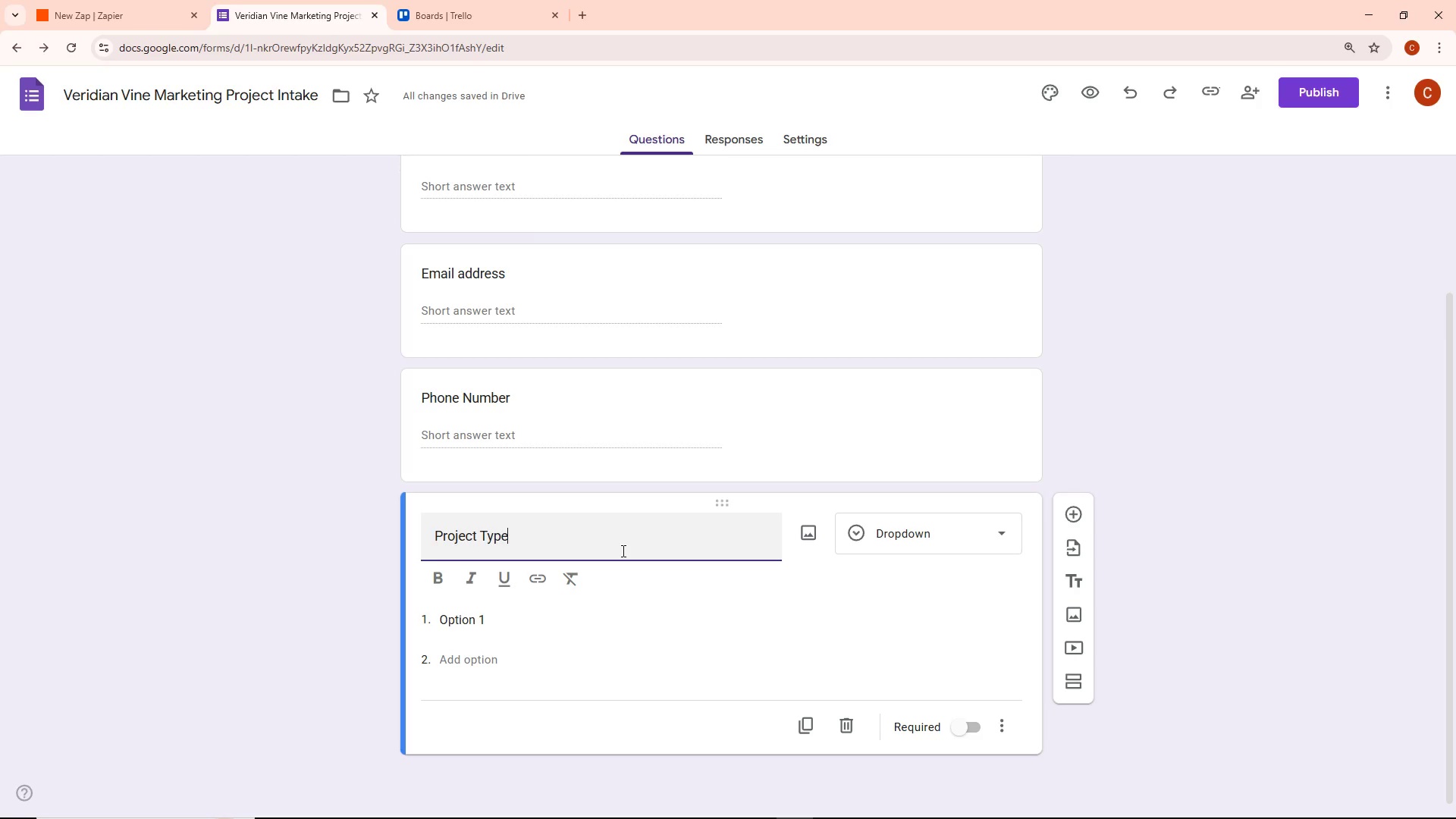 
key(Space)
 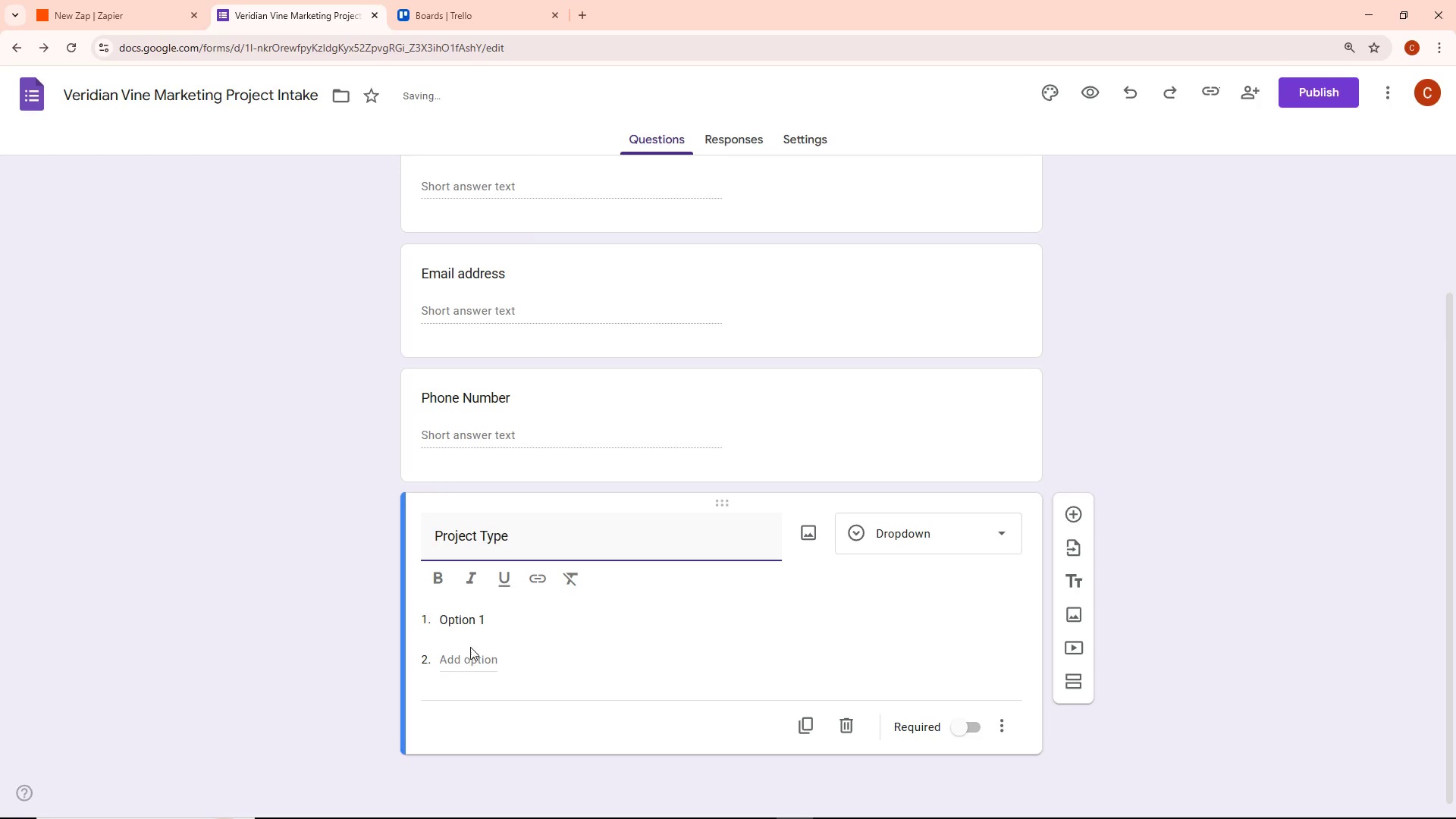 
left_click([470, 622])
 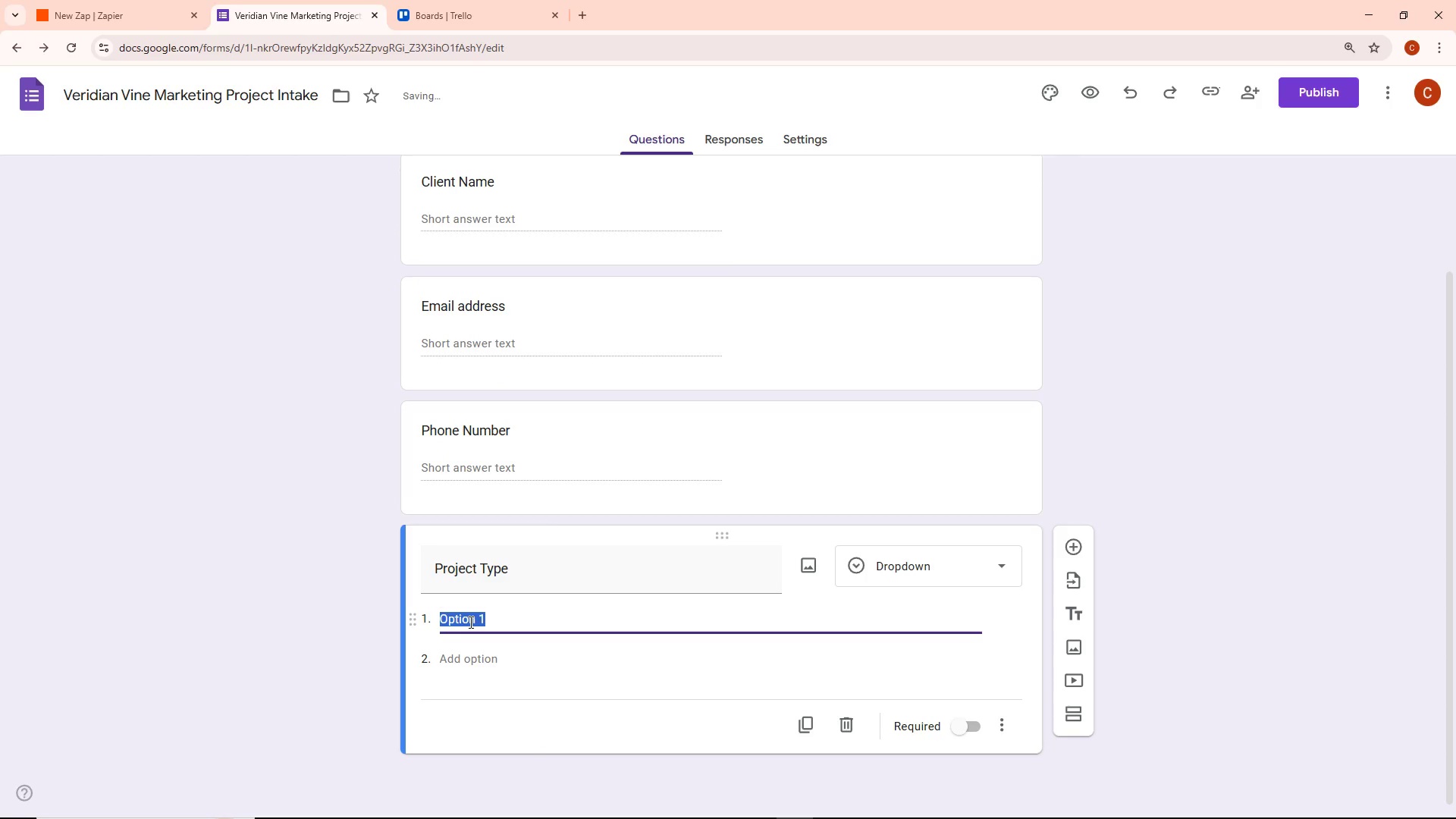 
key(Backspace)
 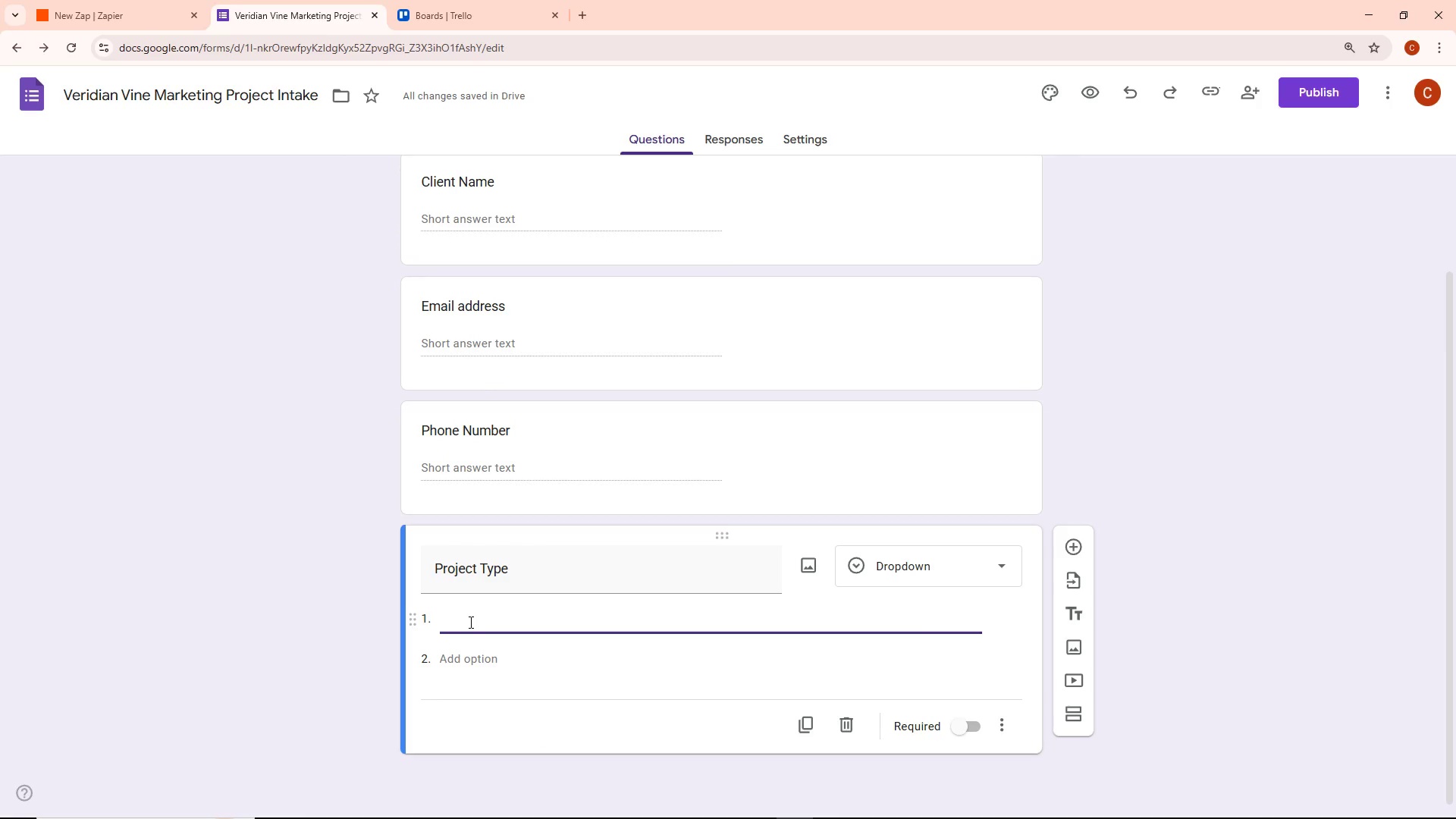 
type(Label Design)
 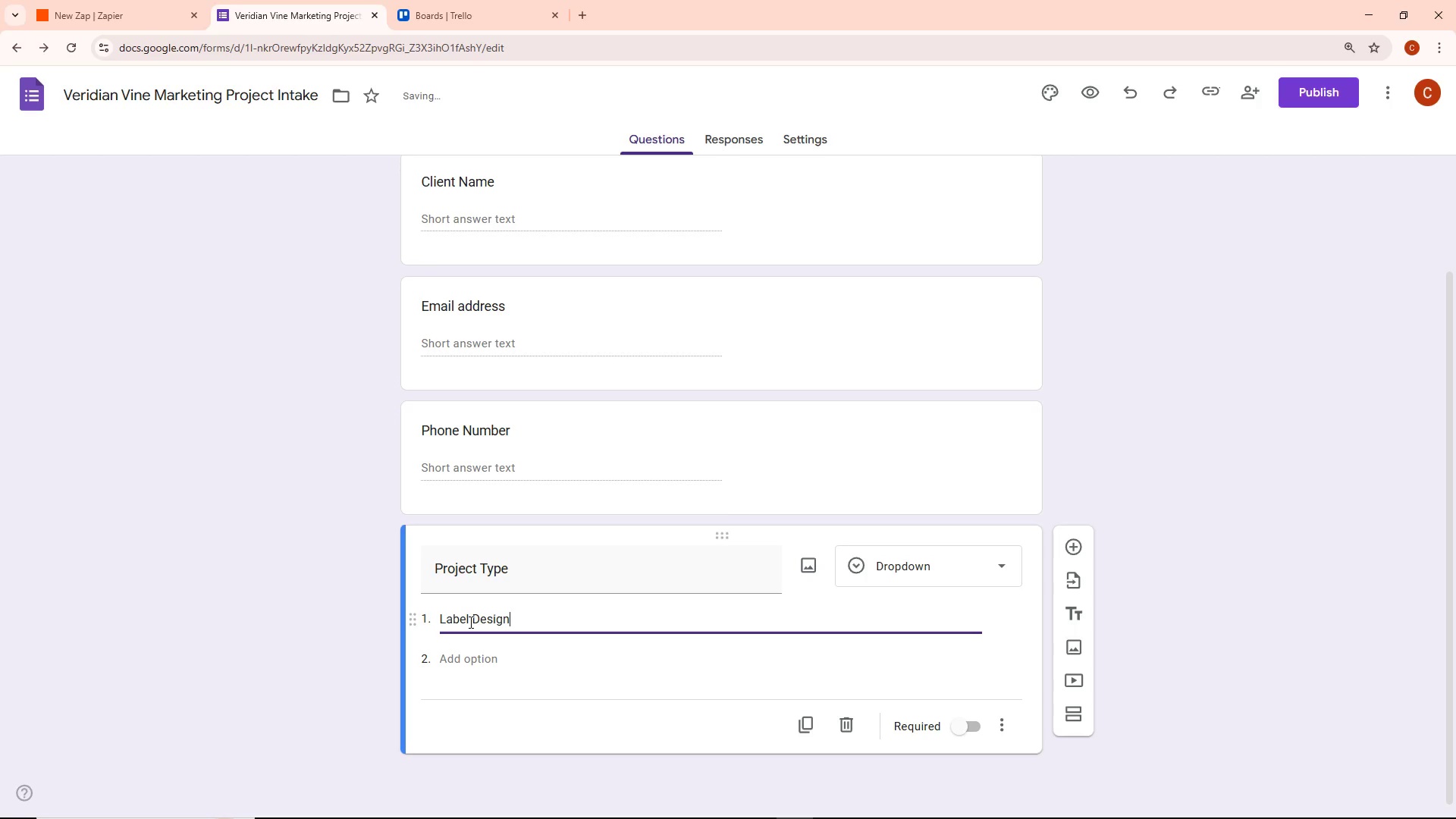 
key(Enter)
 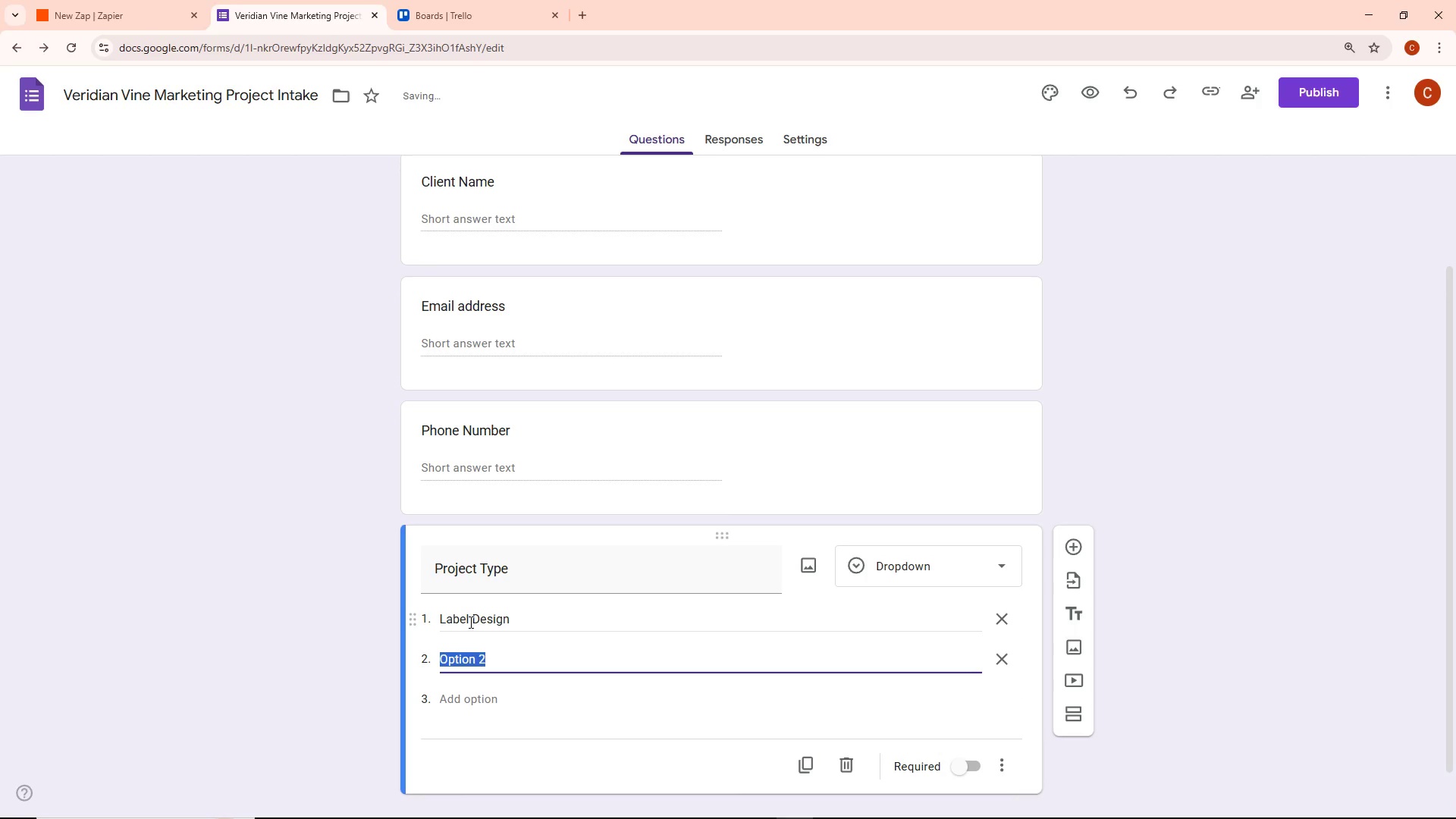 
key(Backspace)
 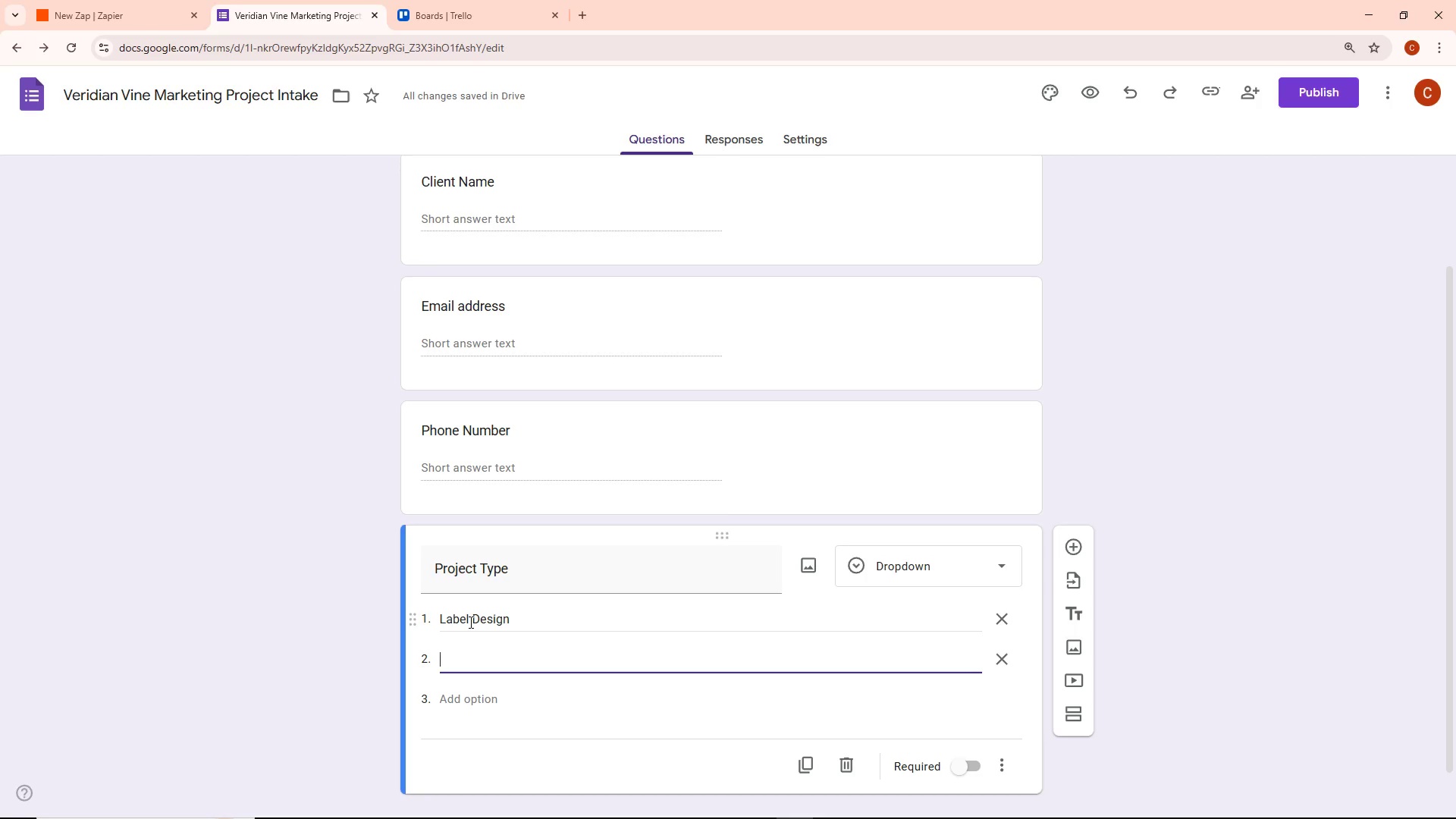 
type(Social Media Audot)
key(Backspace)
key(Backspace)
type(it )
 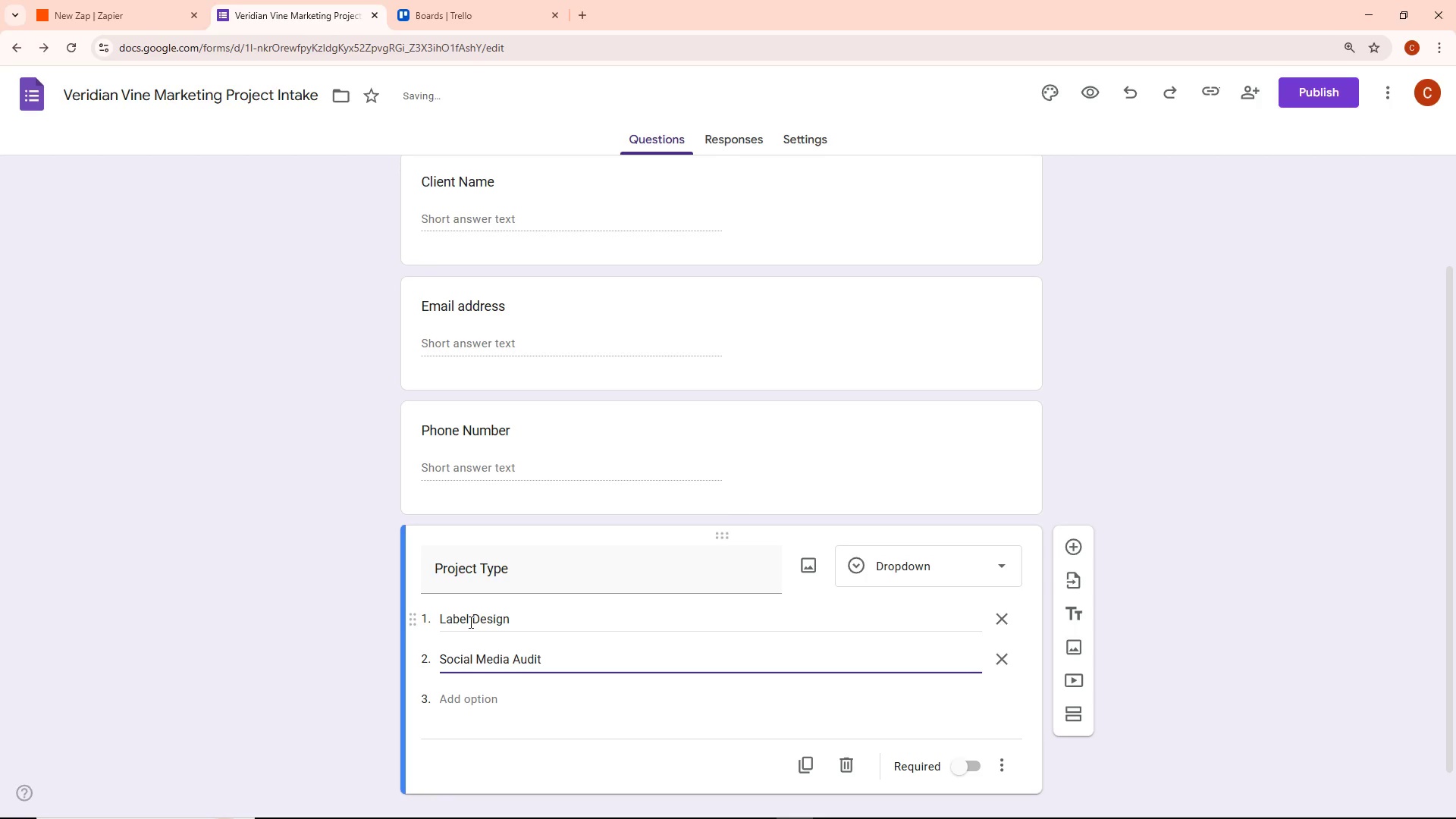 
wait(5.41)
 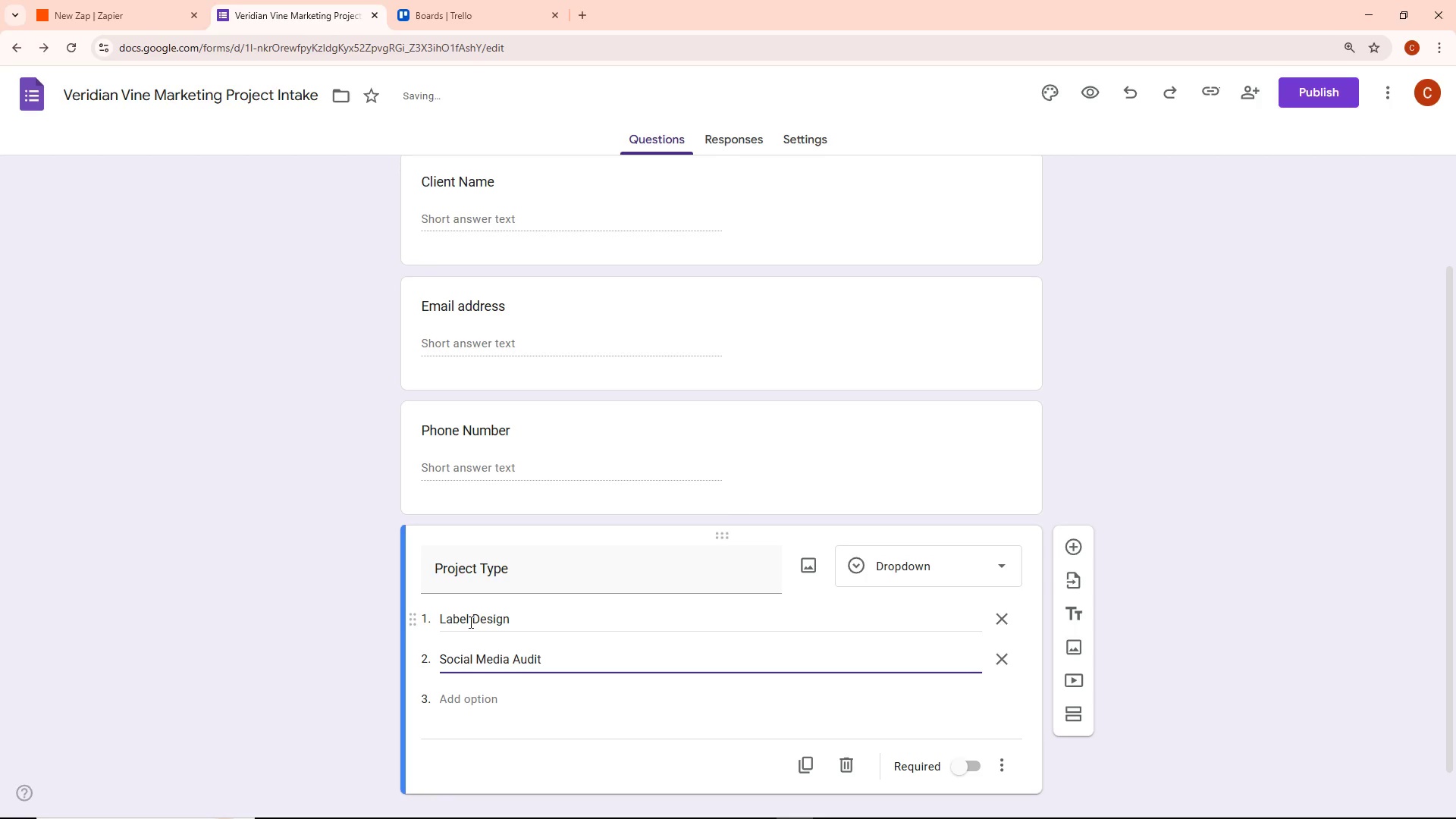 
scroll: coordinate [568, 628], scroll_direction: down, amount: 2.0
 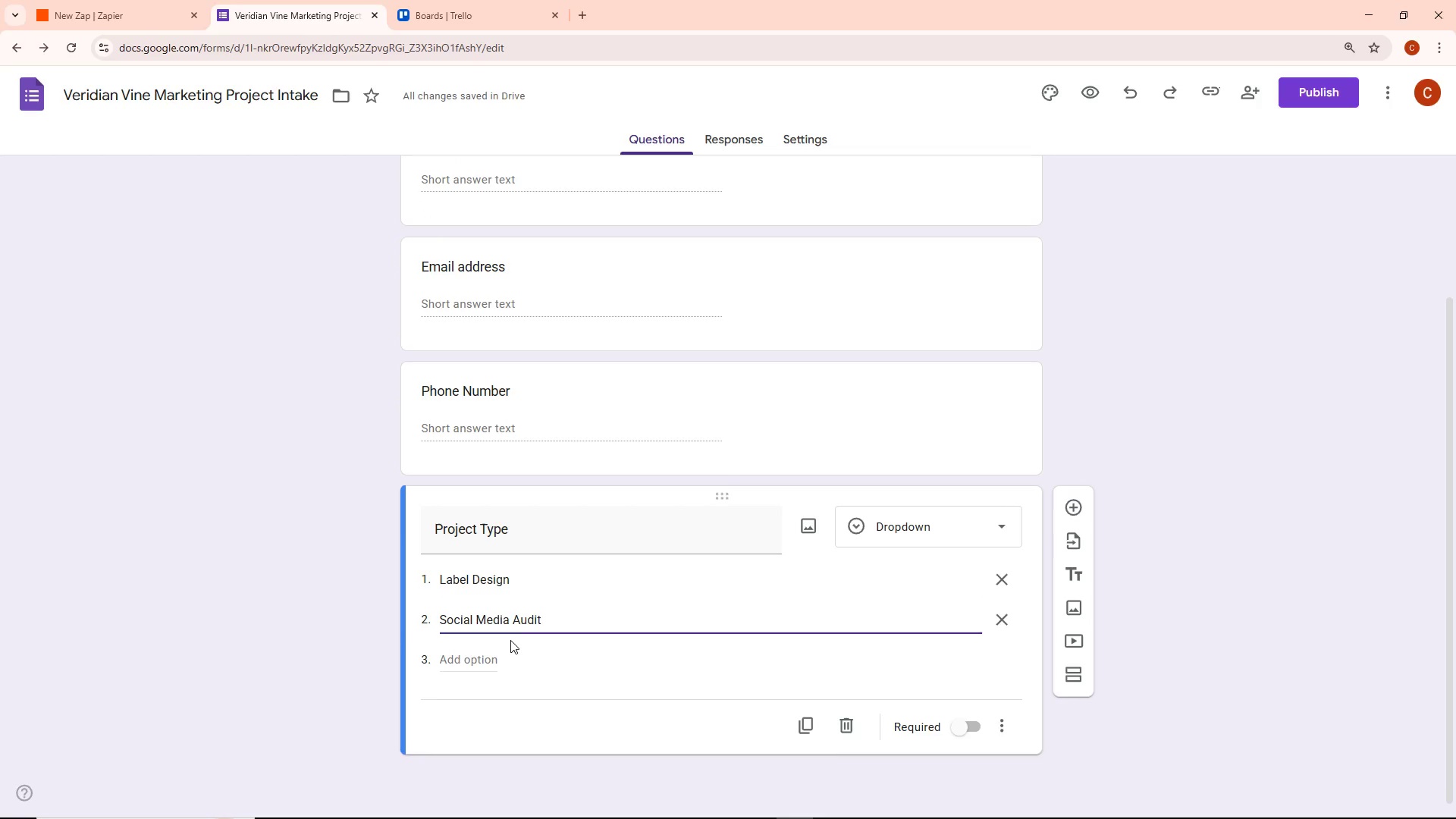 
key(Enter)
 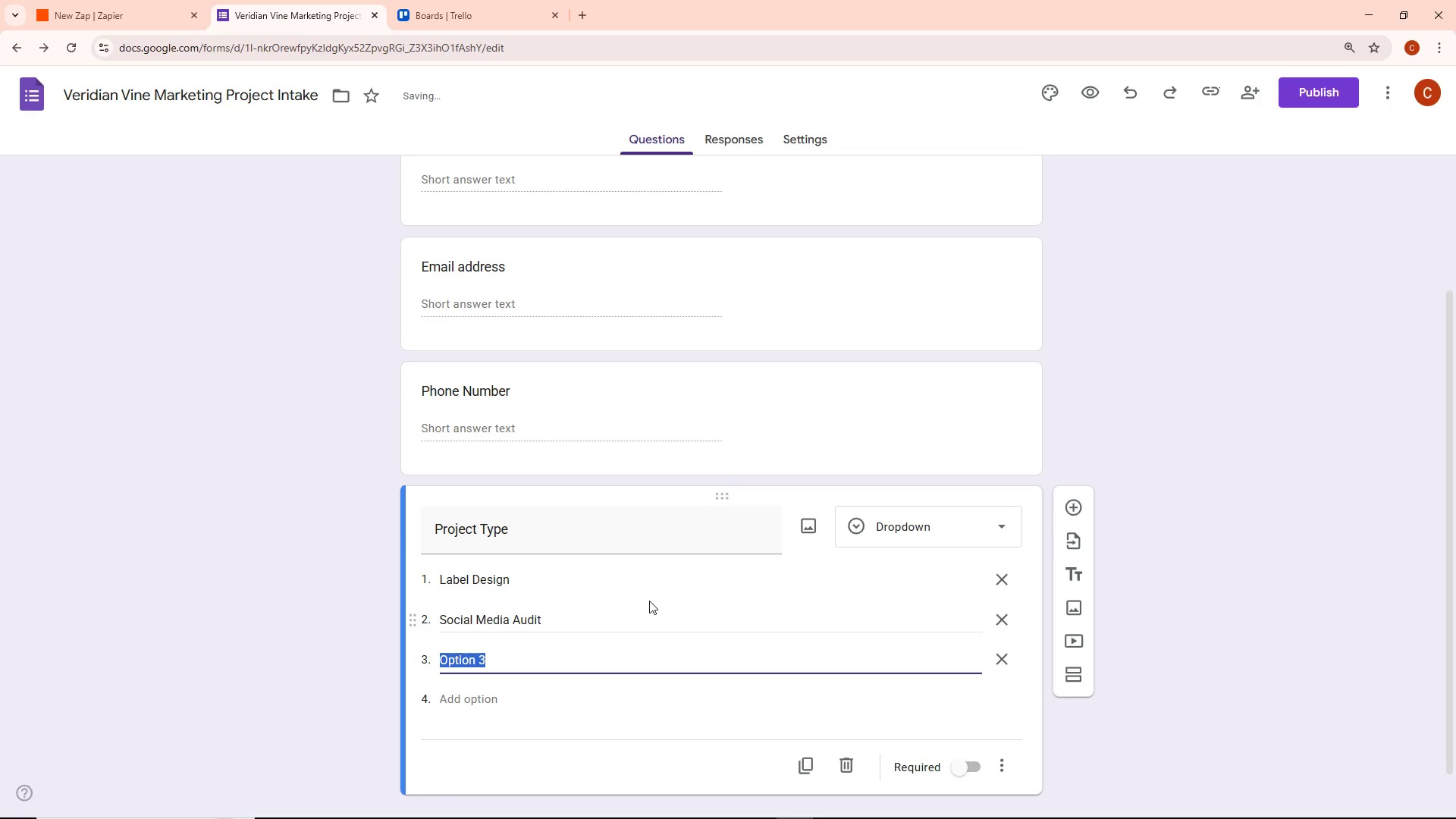 
key(Backspace)
 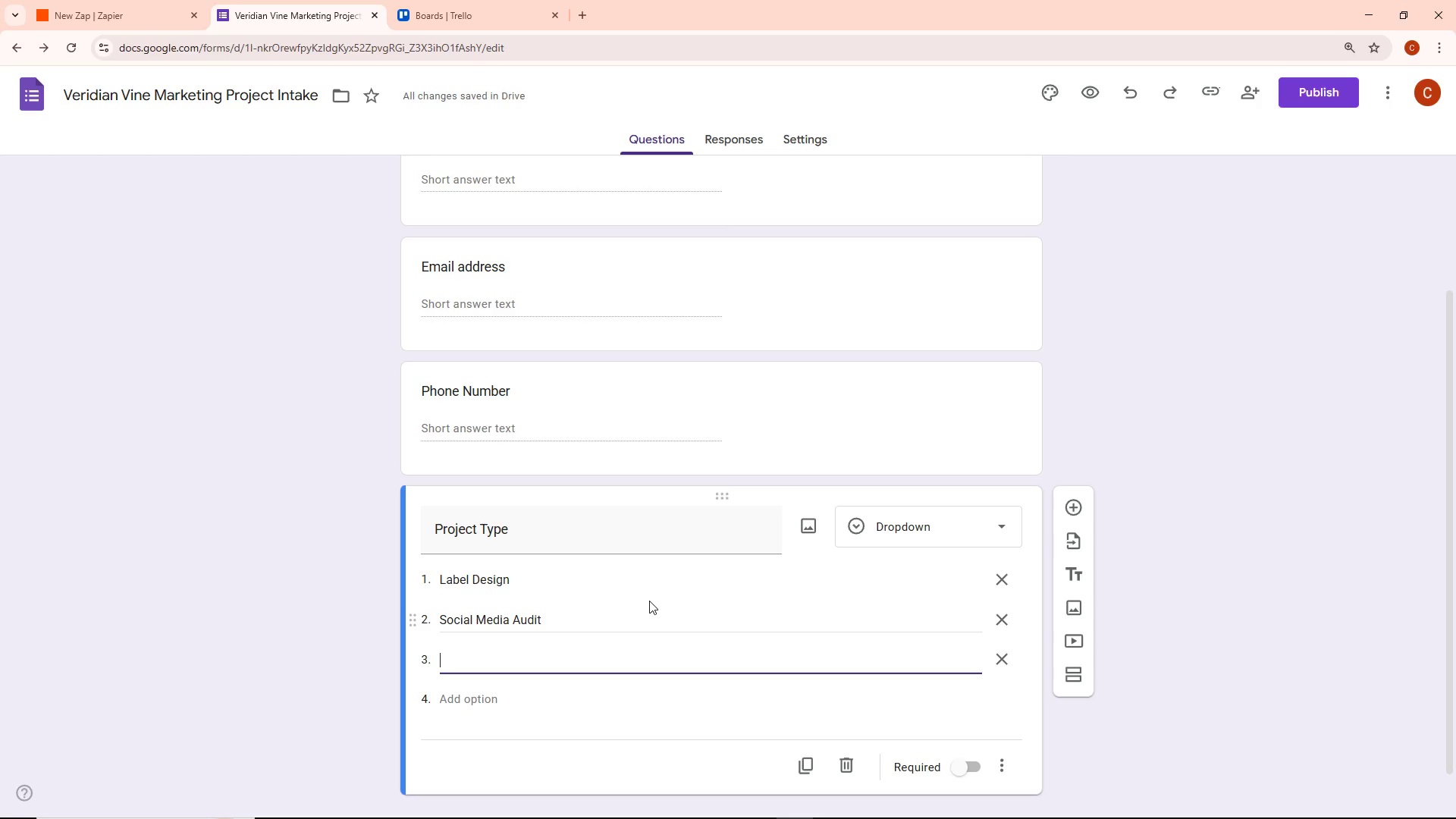 
type(Ve)
 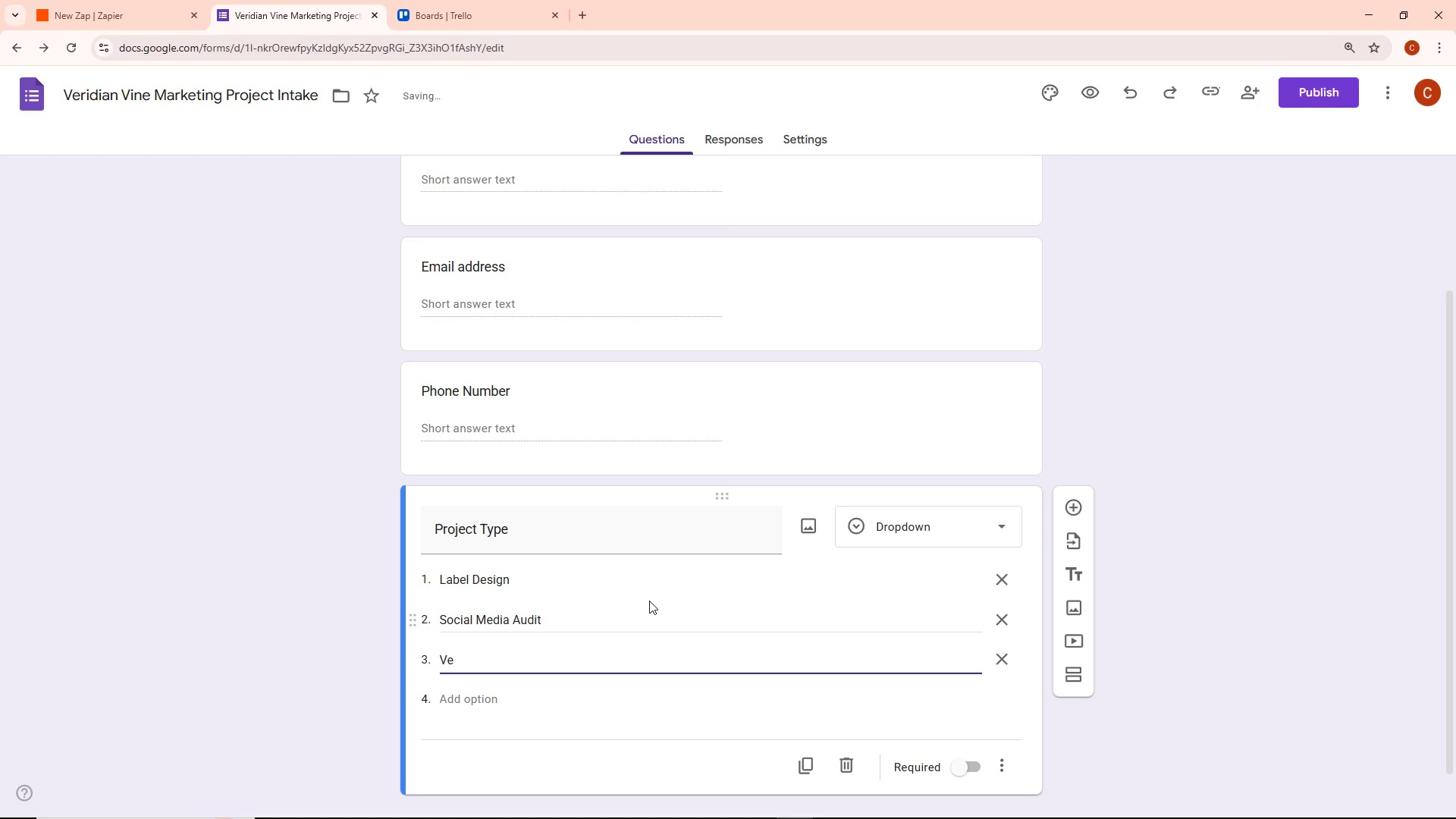 
key(Control+ControlLeft)
 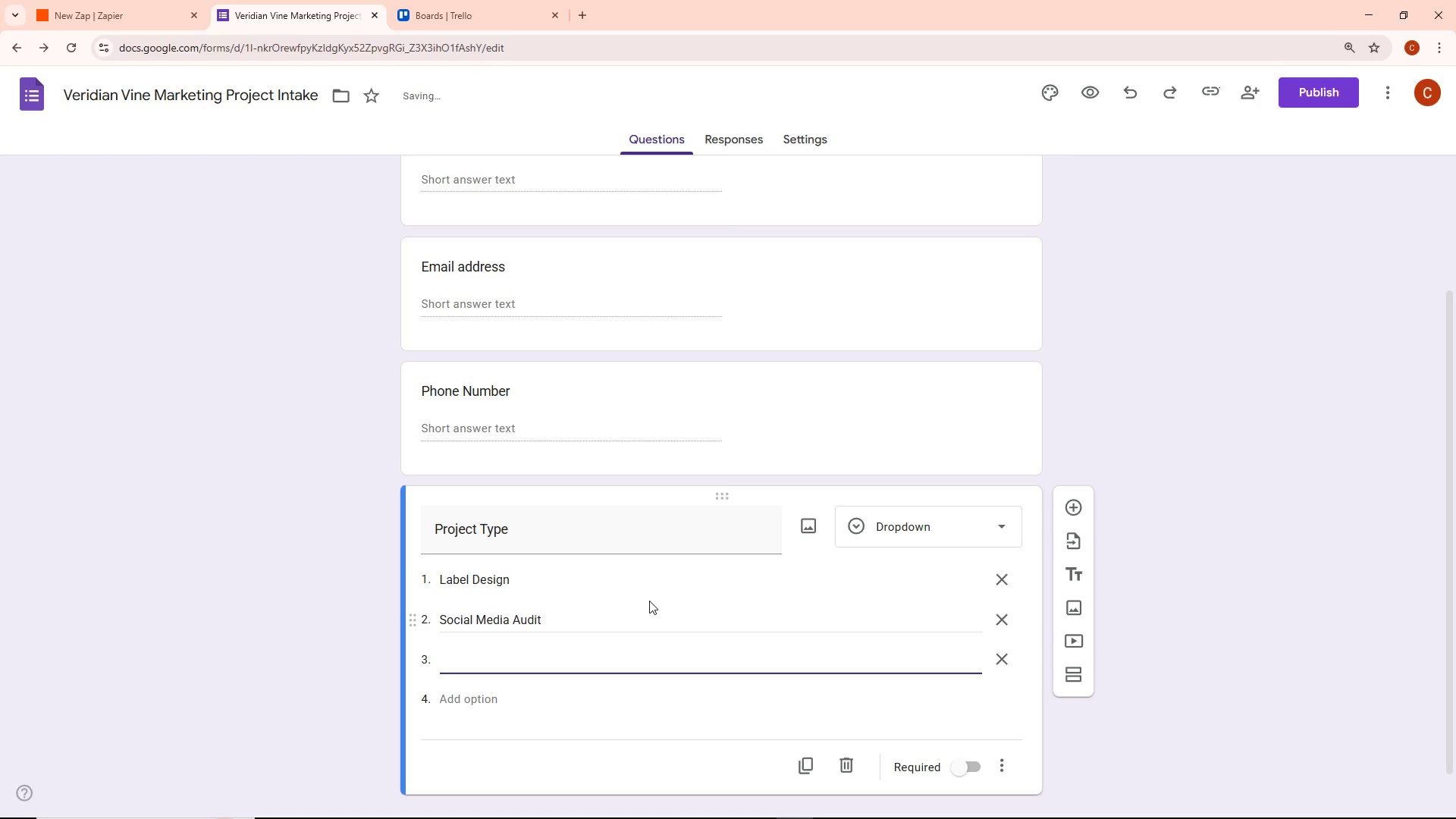 
key(Control+Backspace)
 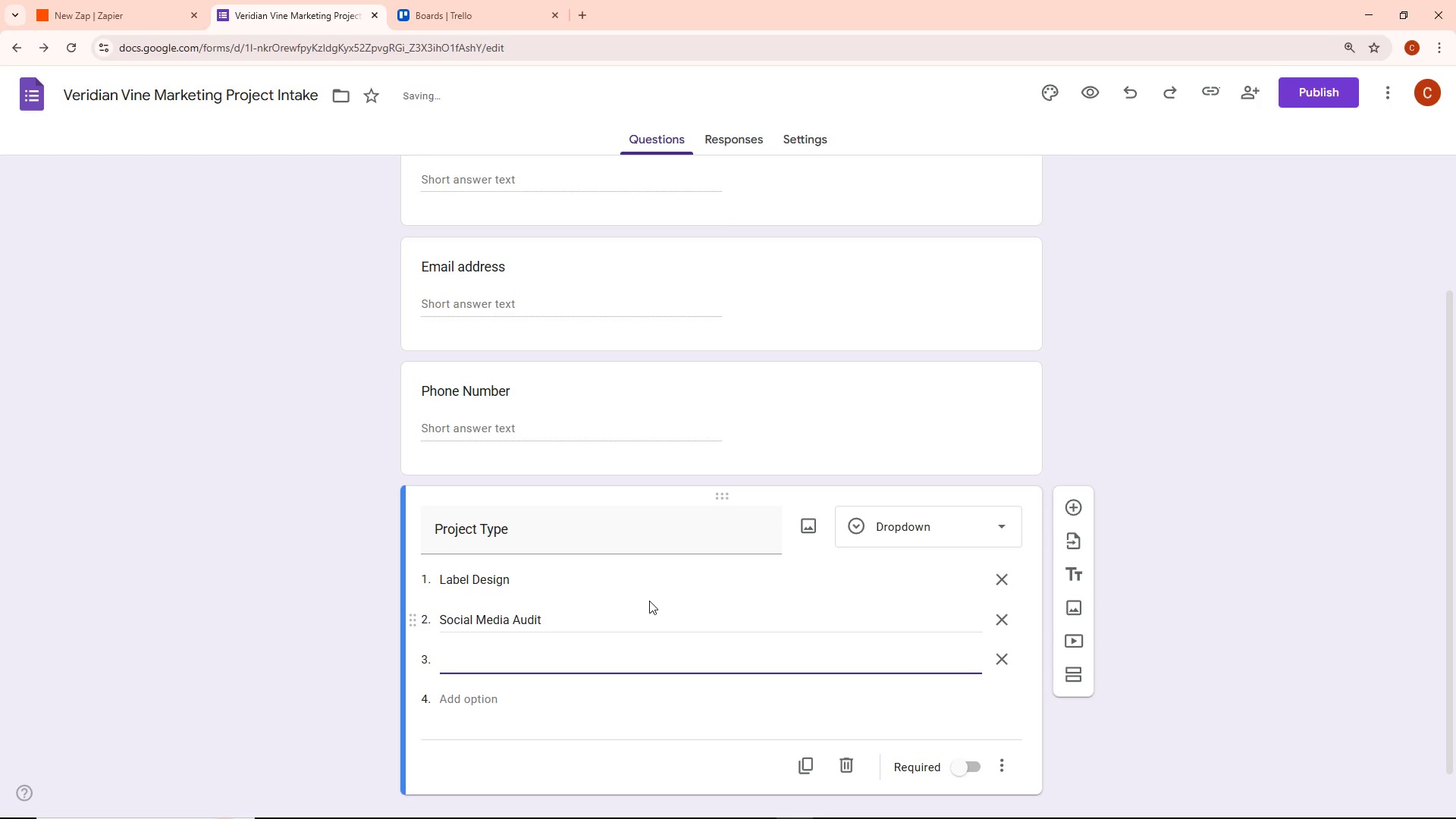 
type(Event )
 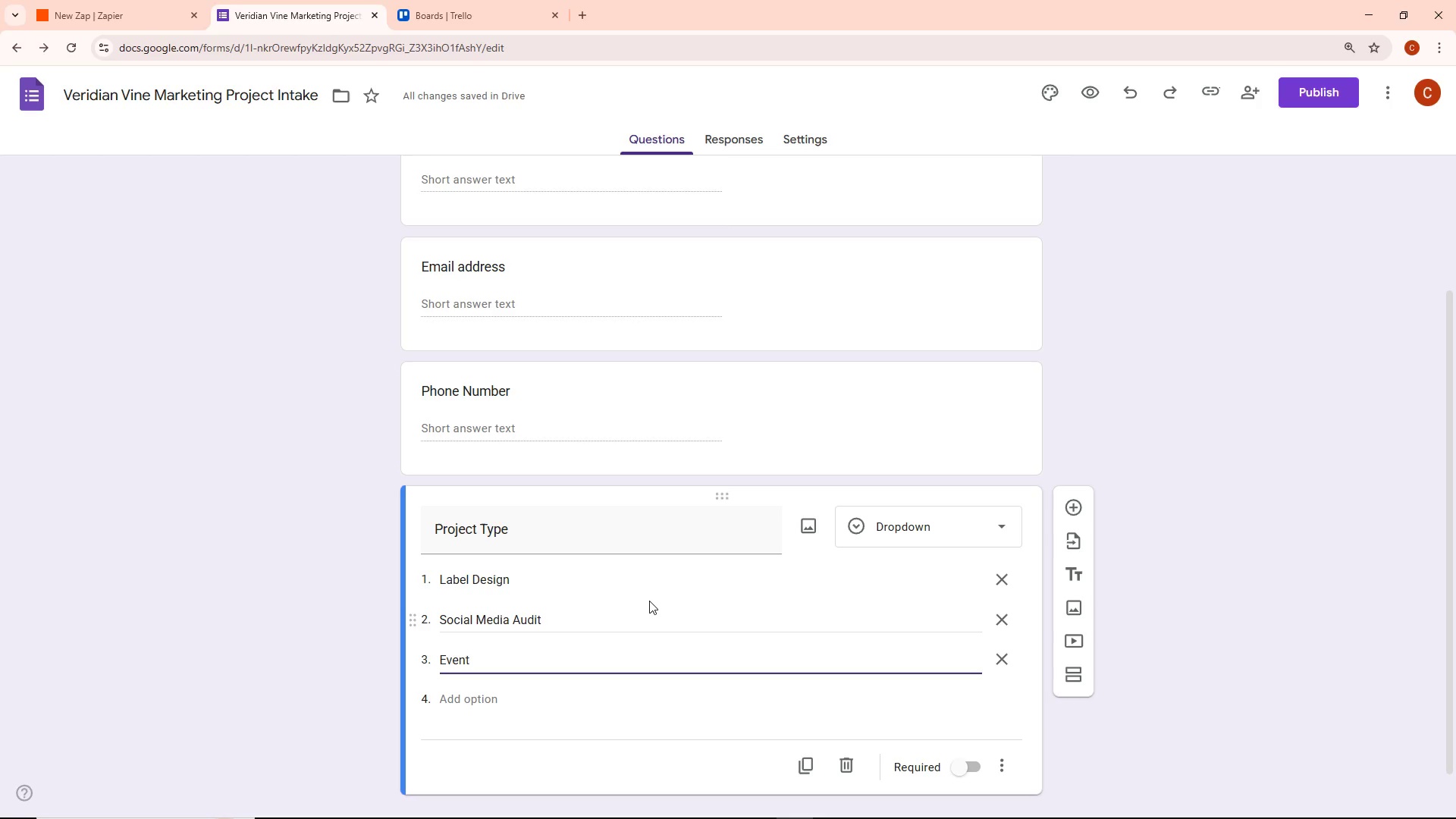 
type(o=)
key(Backspace)
key(Backspace)
type(Promotion)
 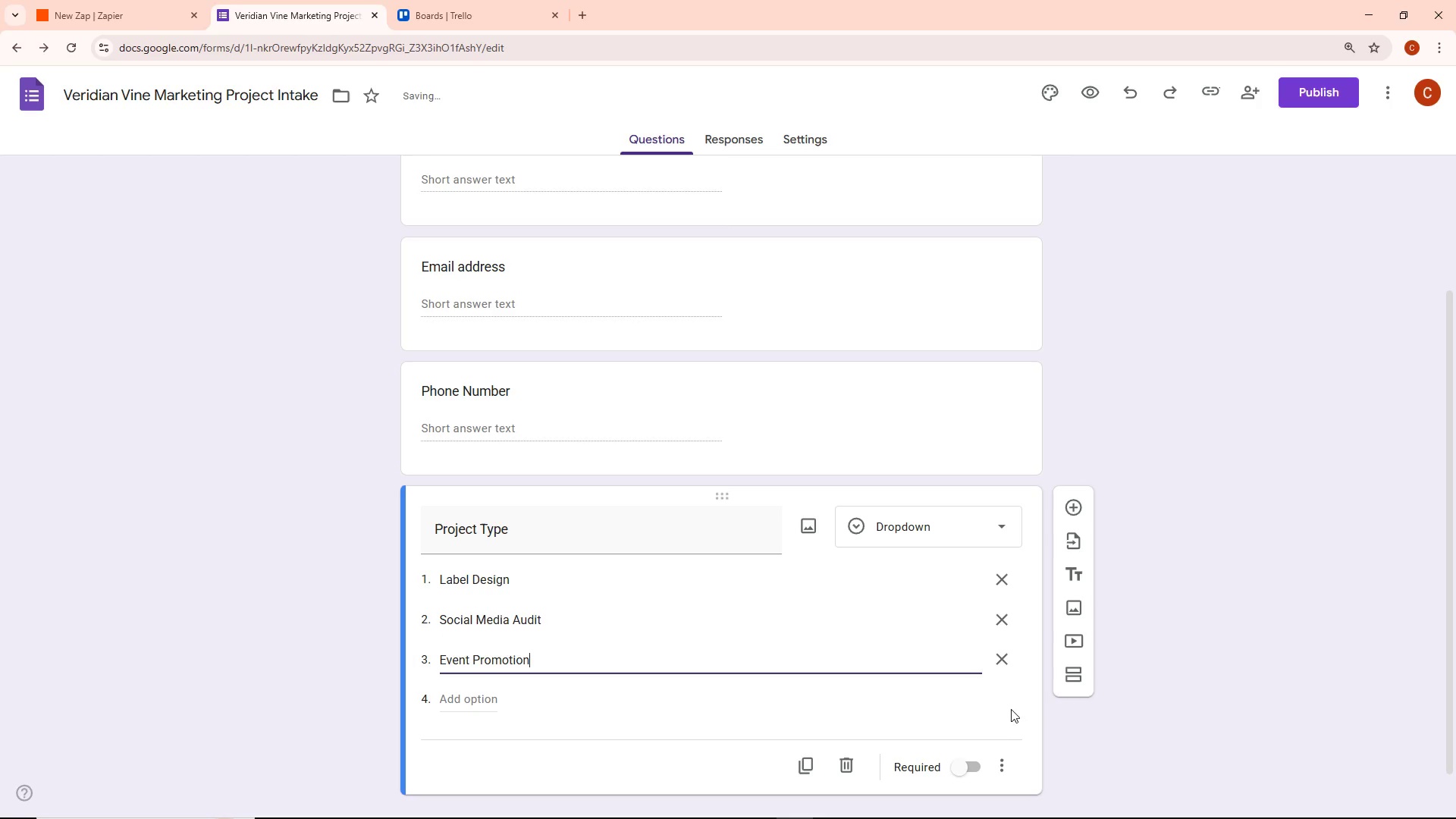 
scroll: coordinate [755, 621], scroll_direction: down, amount: 5.0
 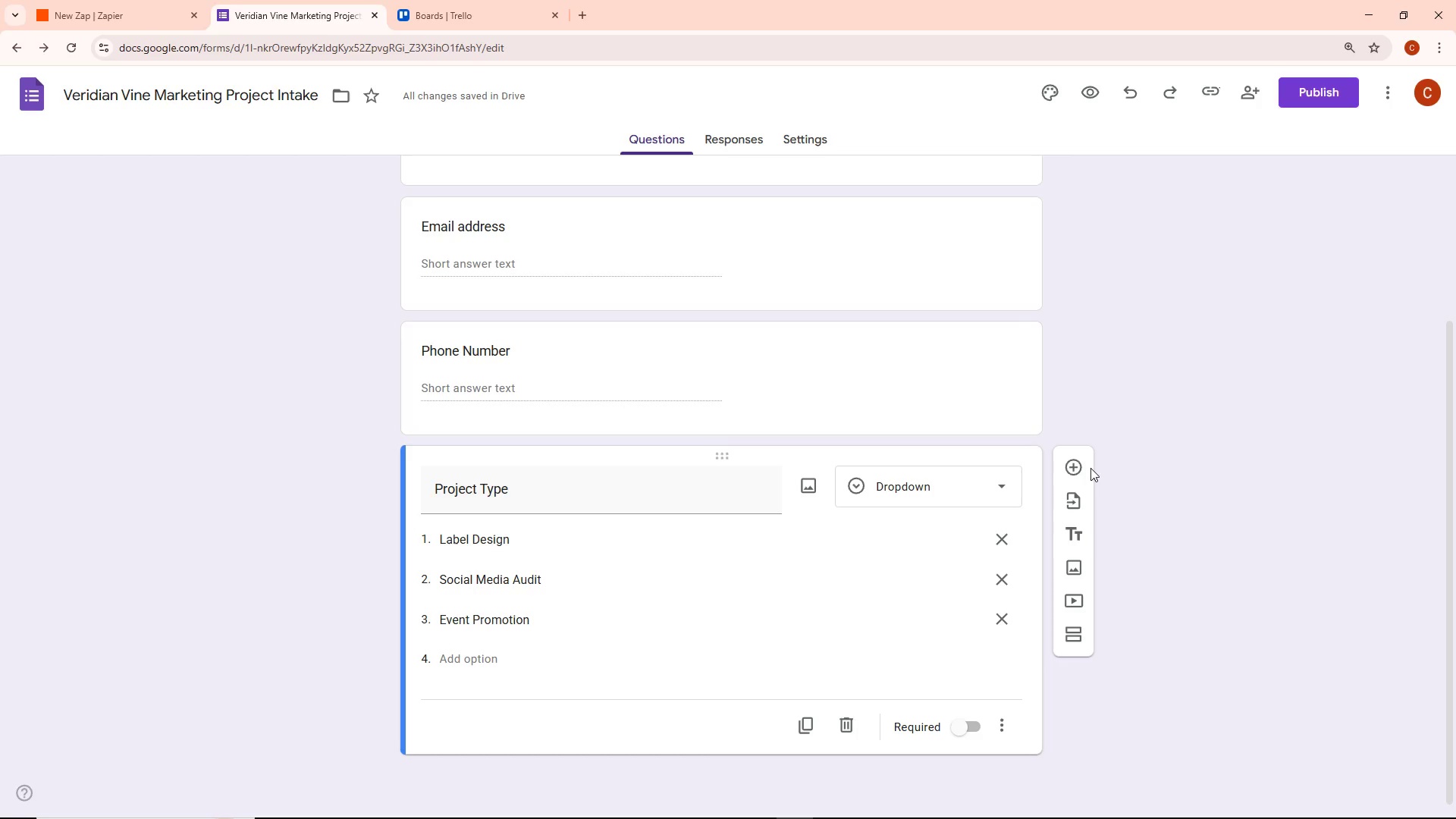 
left_click([1074, 466])
 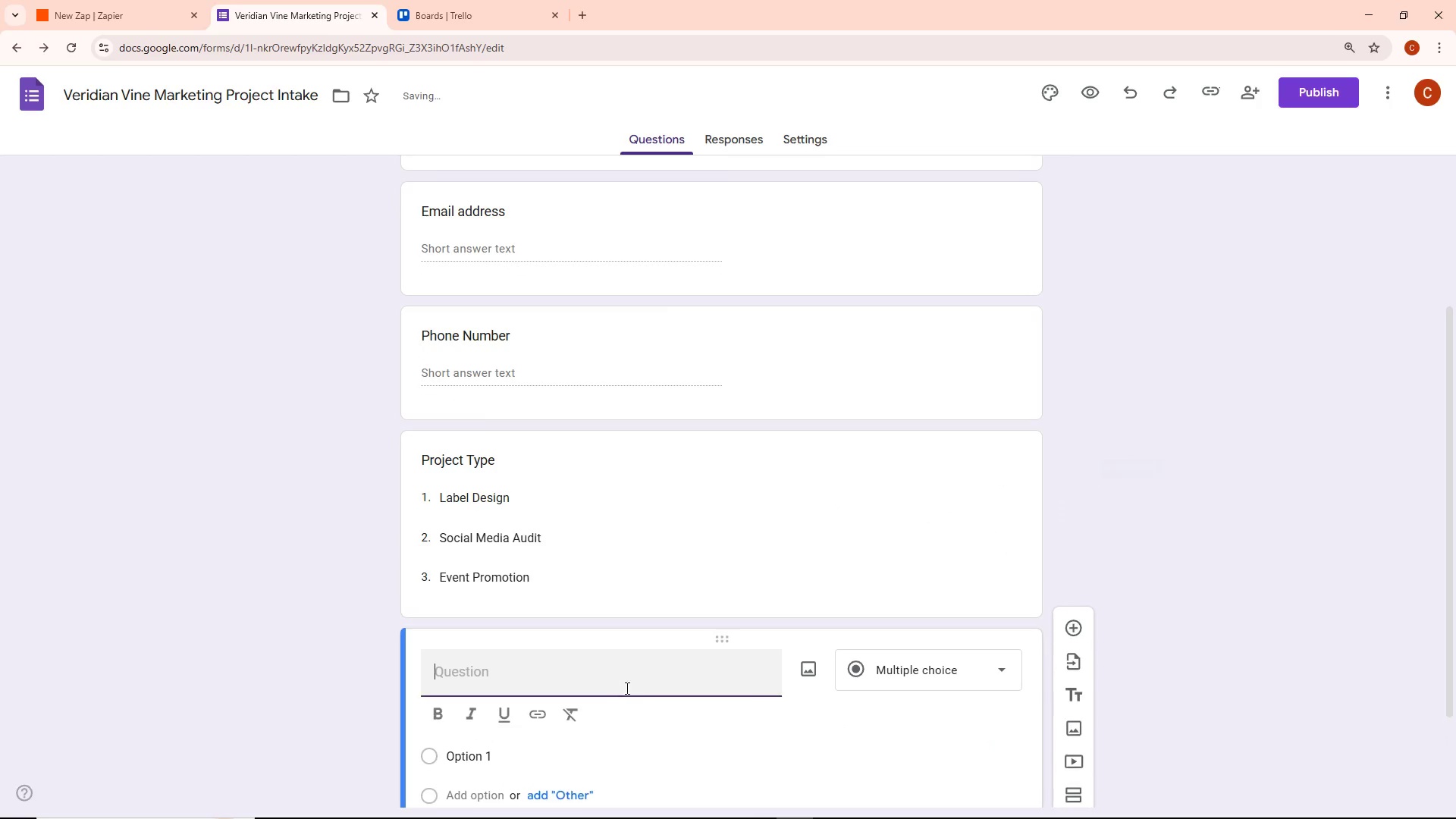 
scroll: coordinate [609, 688], scroll_direction: down, amount: 2.0
 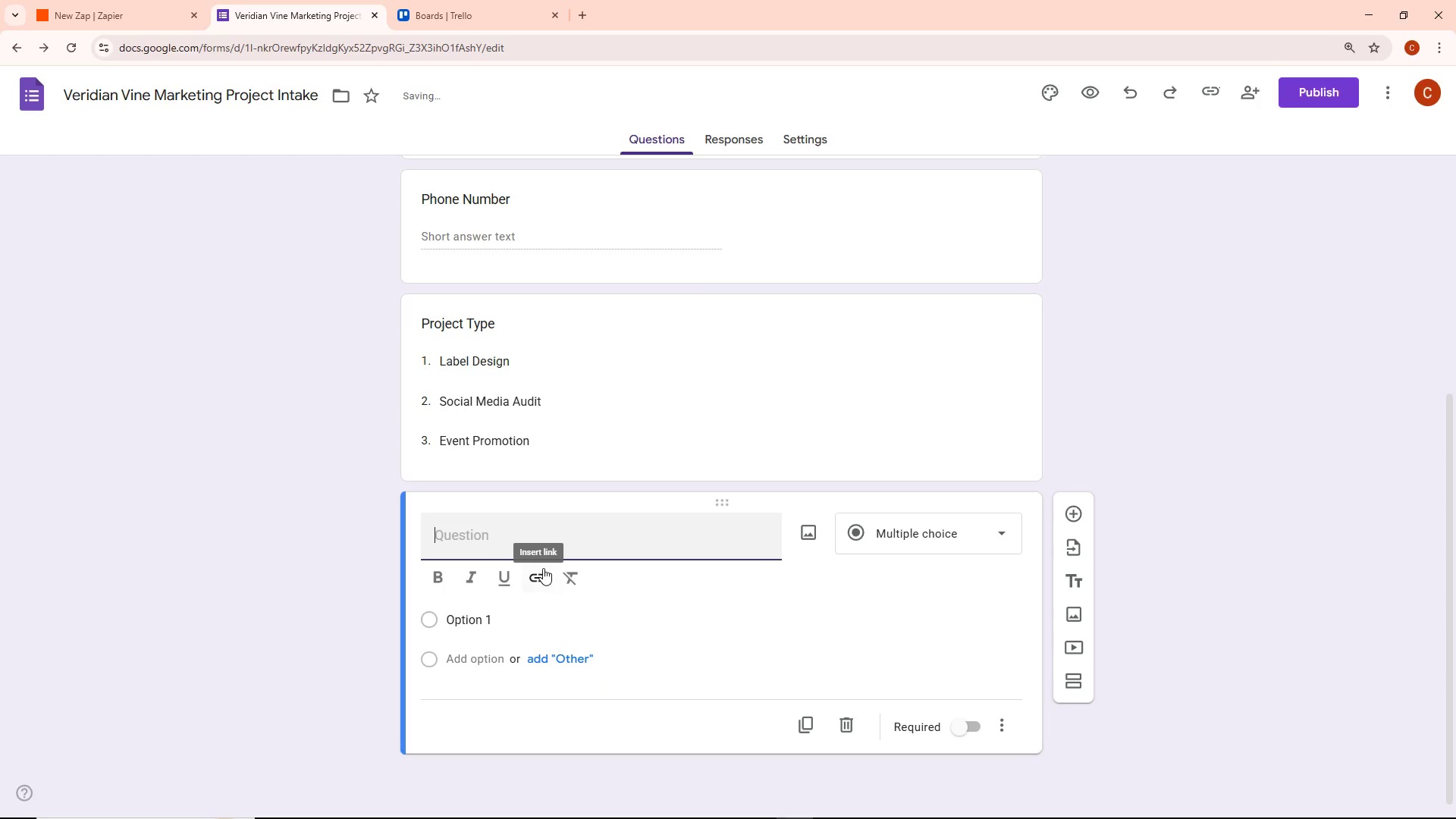 
left_click([519, 543])
 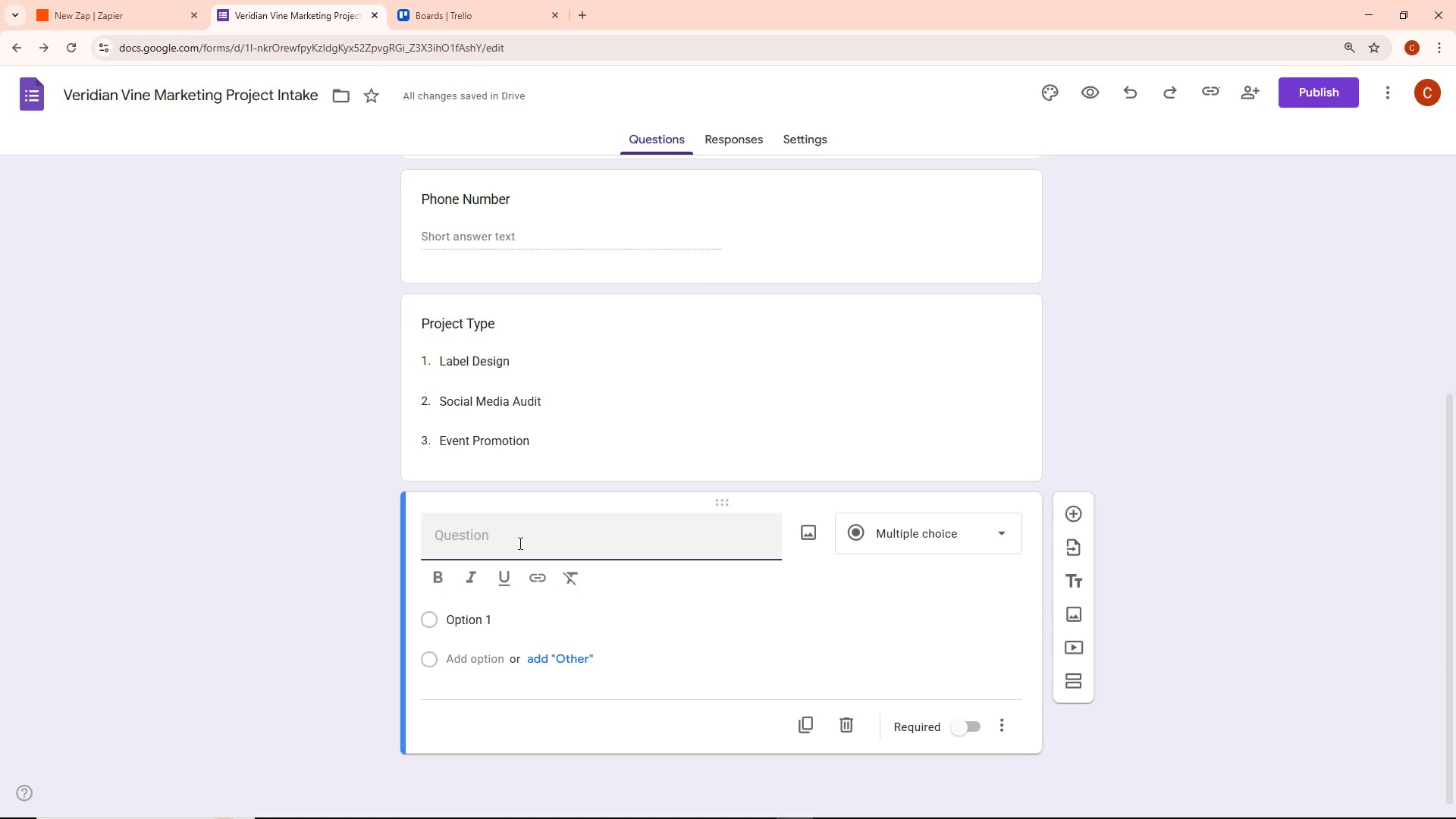 
type(Project Details)
 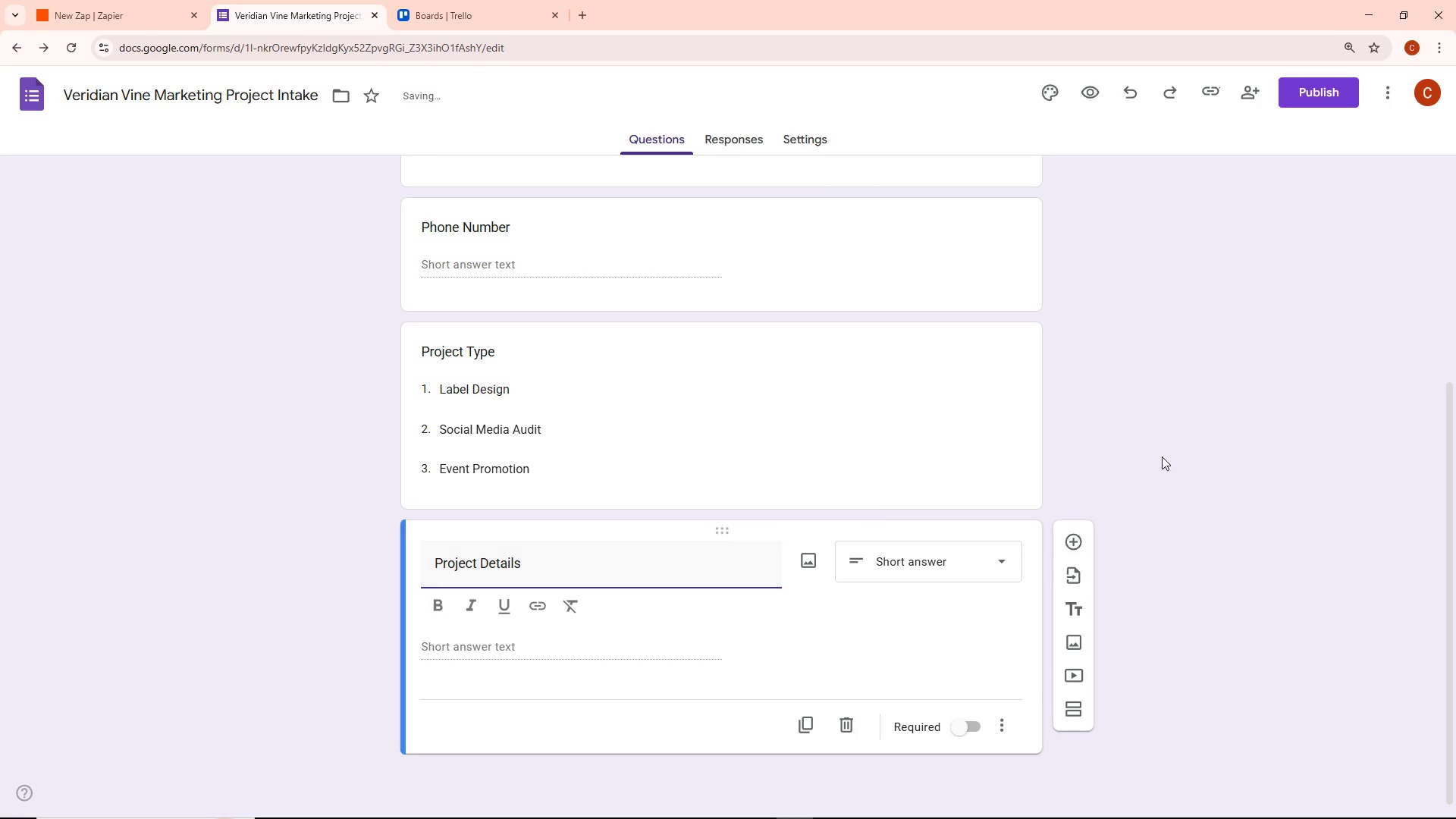 
left_click([1182, 442])
 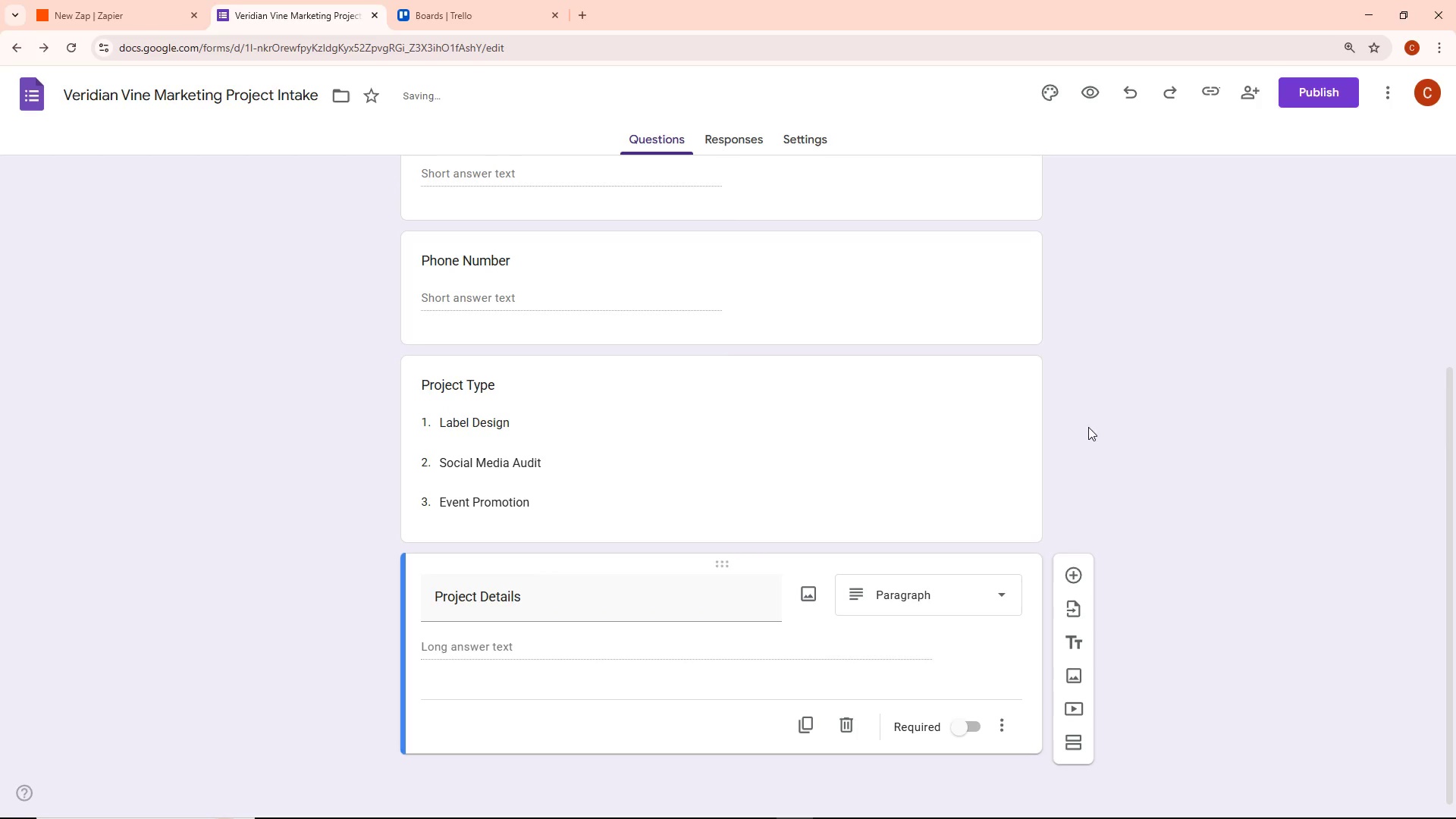 
scroll: coordinate [797, 485], scroll_direction: up, amount: 12.0
 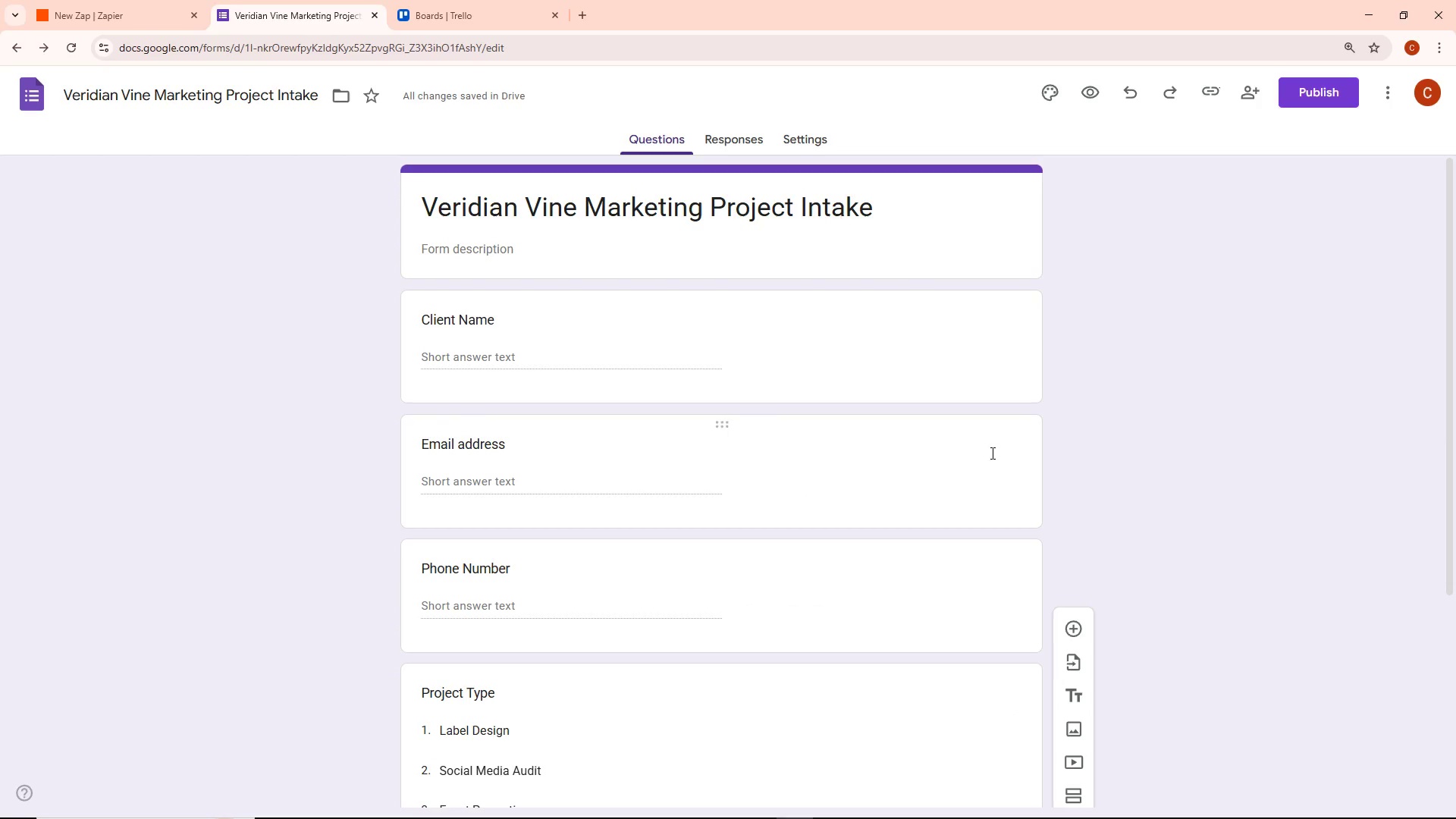 
scroll: coordinate [1085, 446], scroll_direction: down, amount: 11.0
 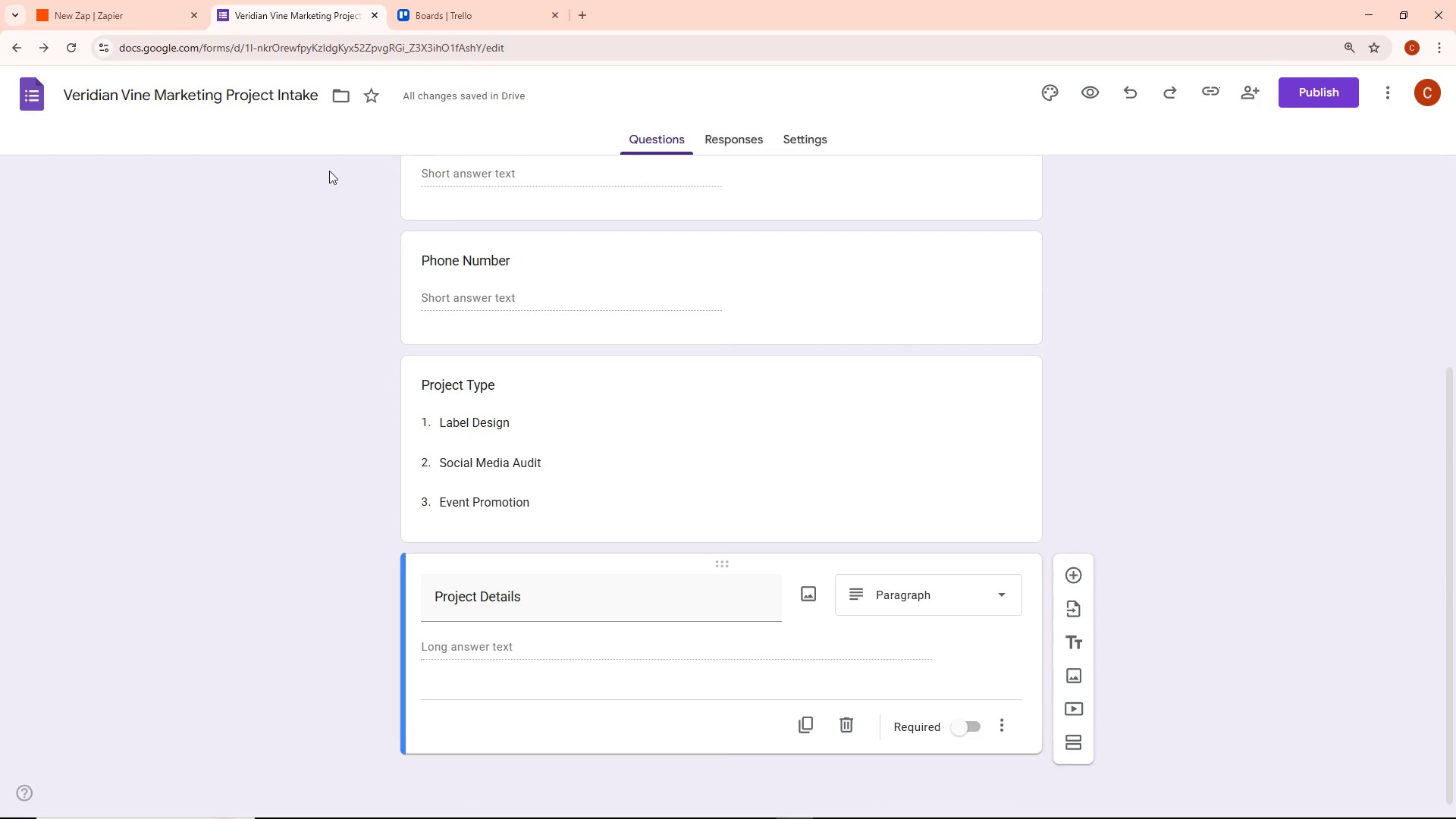 
key(Alt+AltLeft)
 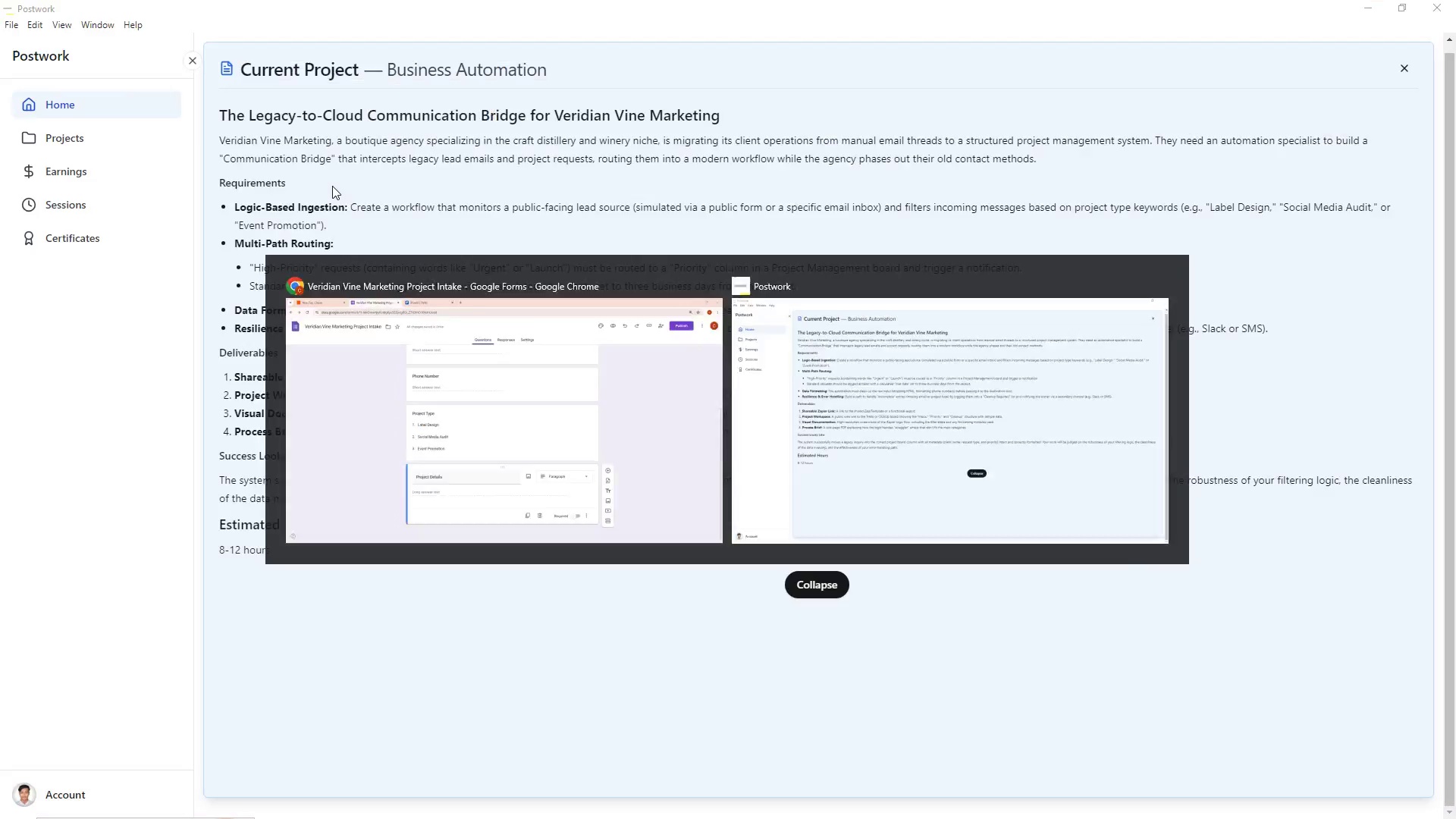 
key(Alt+Tab)